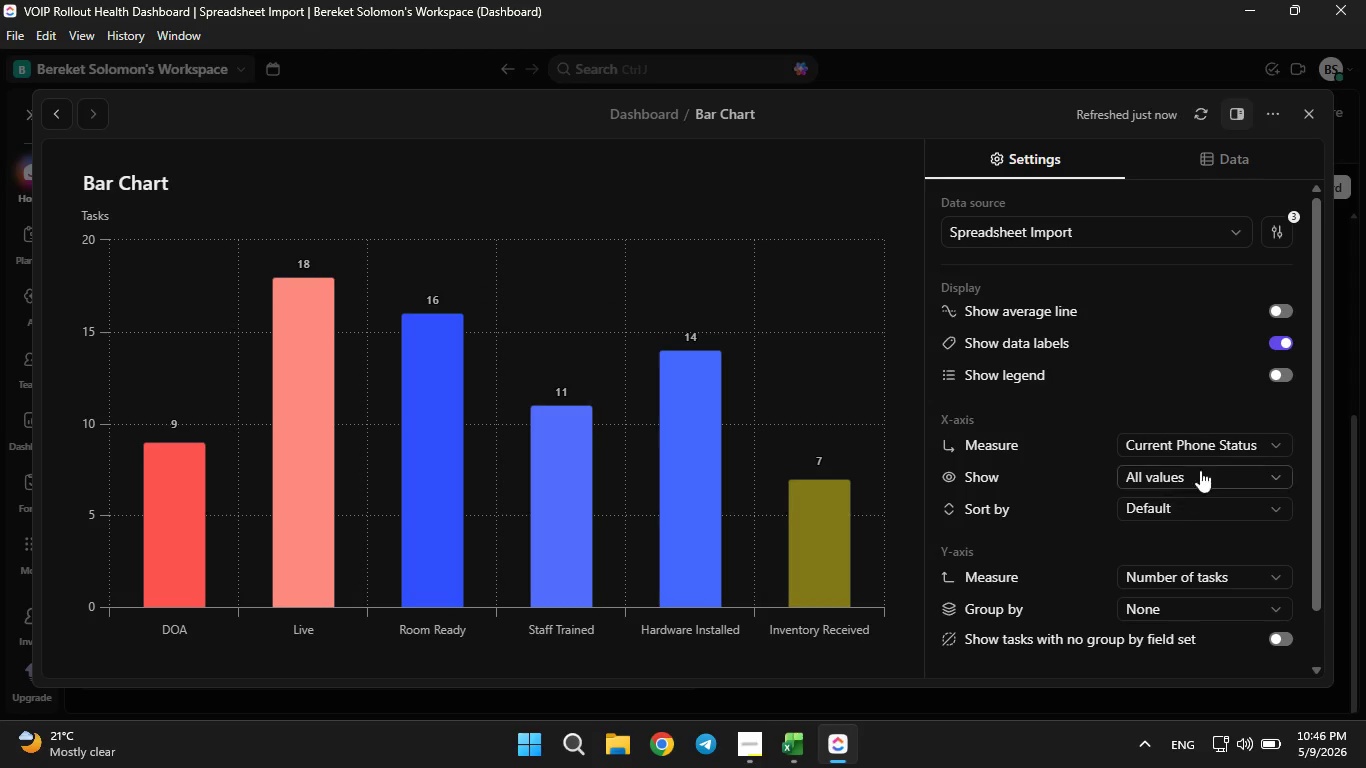 
wait(6.88)
 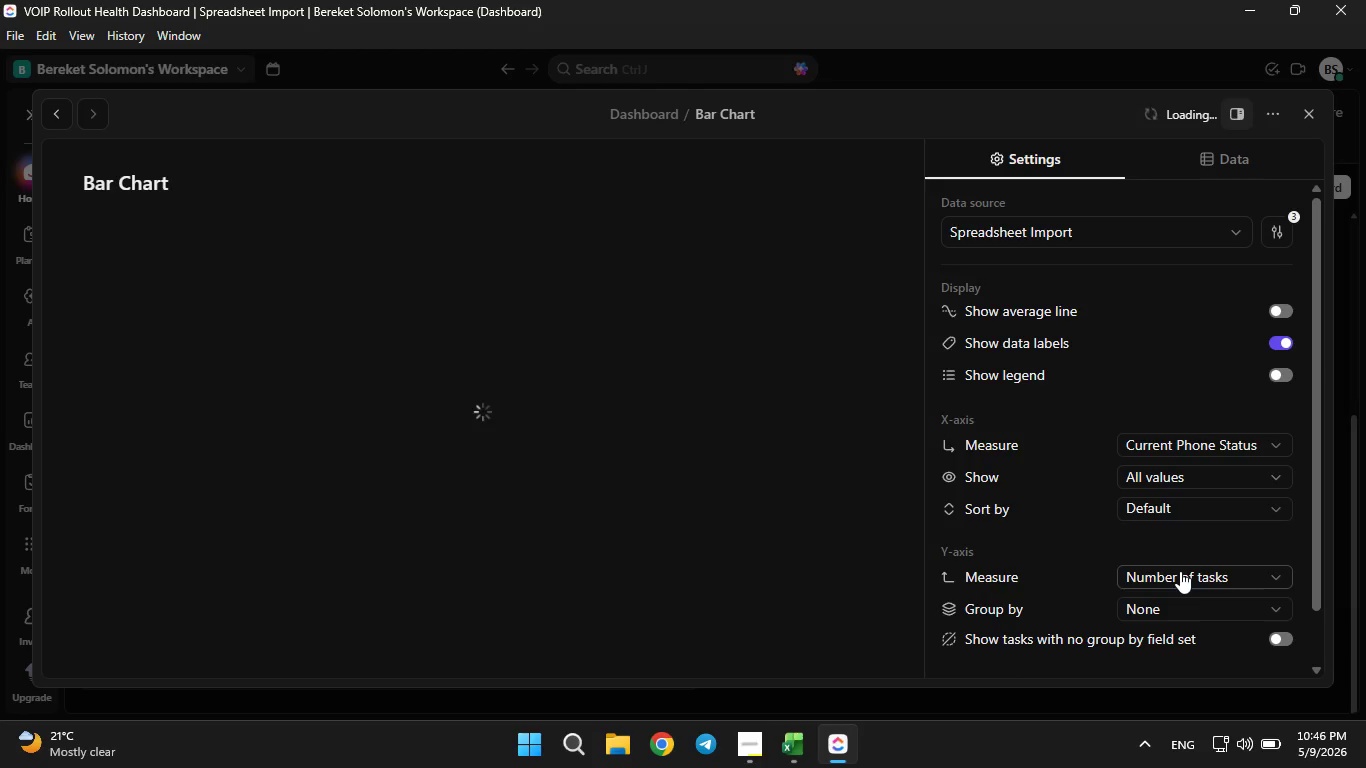 
left_click([1117, 398])
 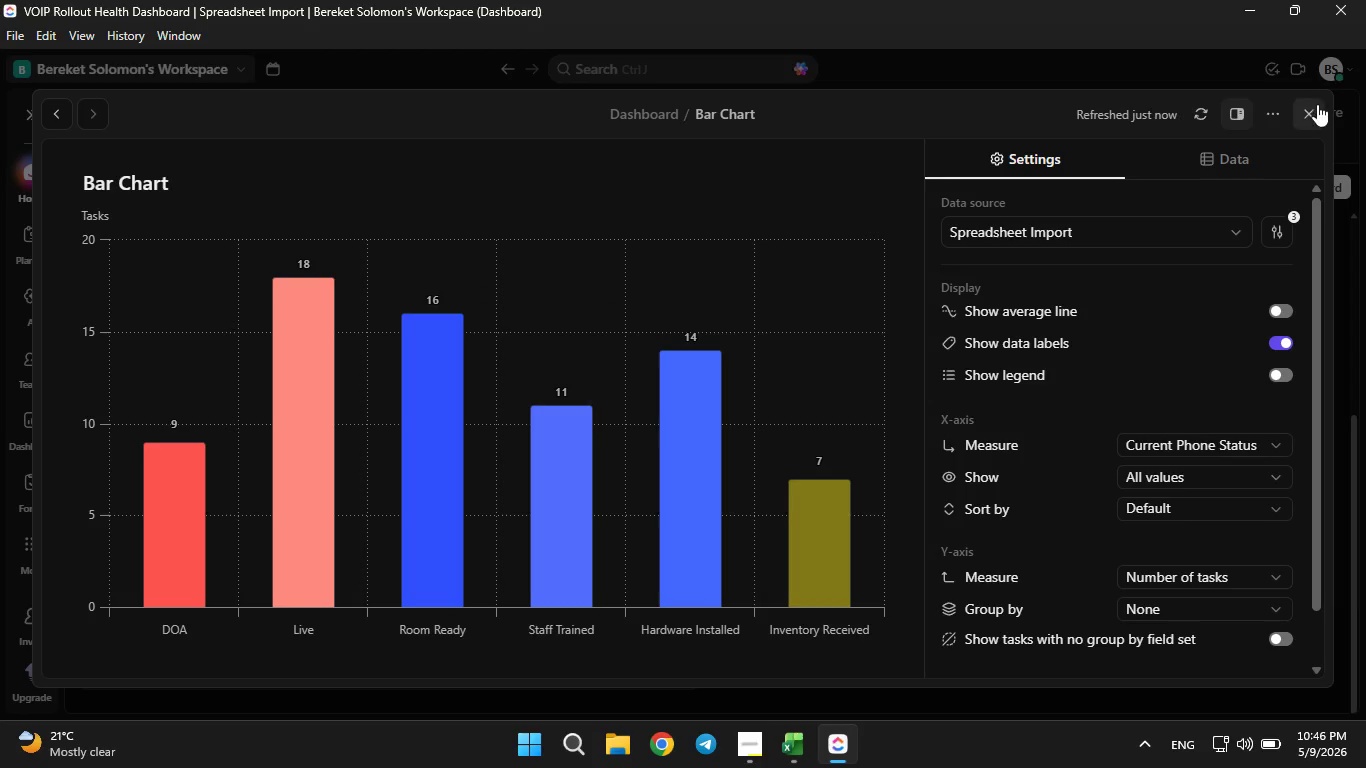 
left_click([1317, 110])
 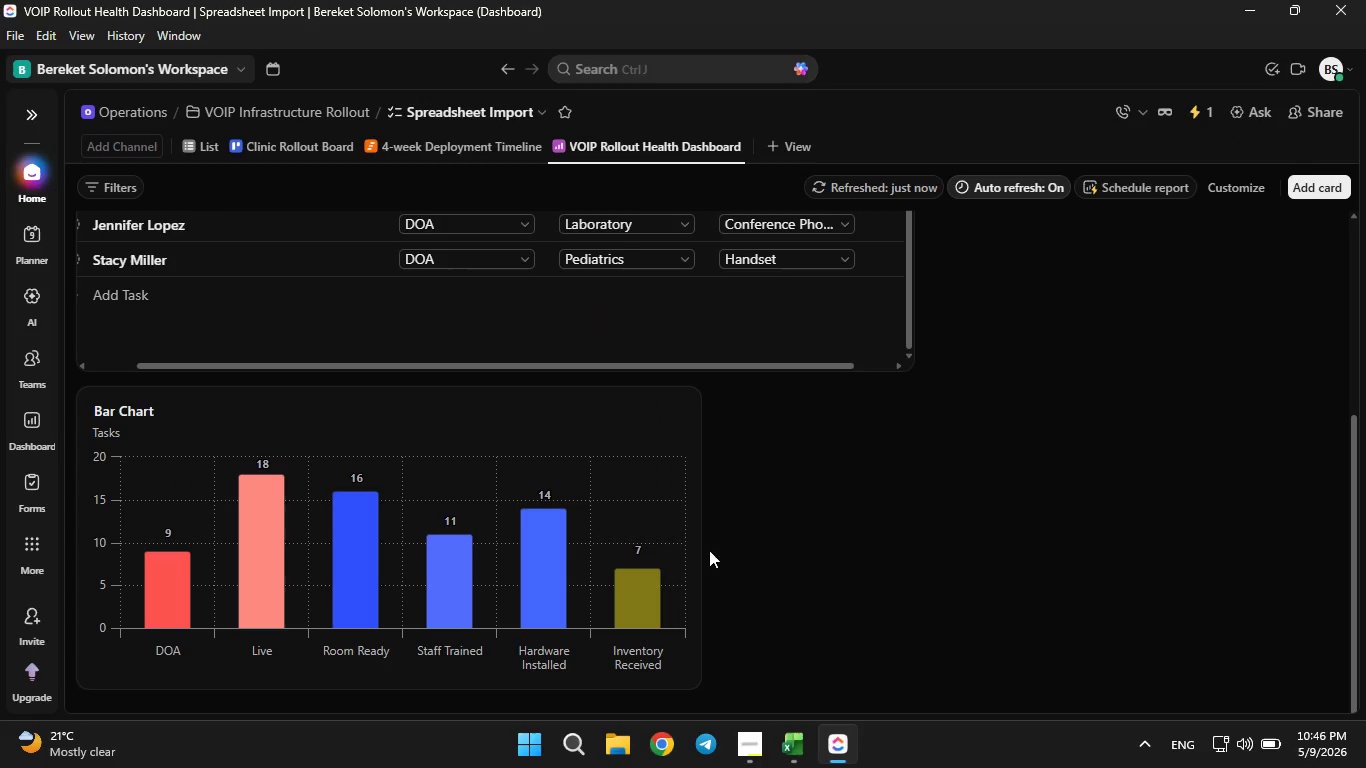 
left_click_drag(start_coordinate=[703, 542], to_coordinate=[973, 497])
 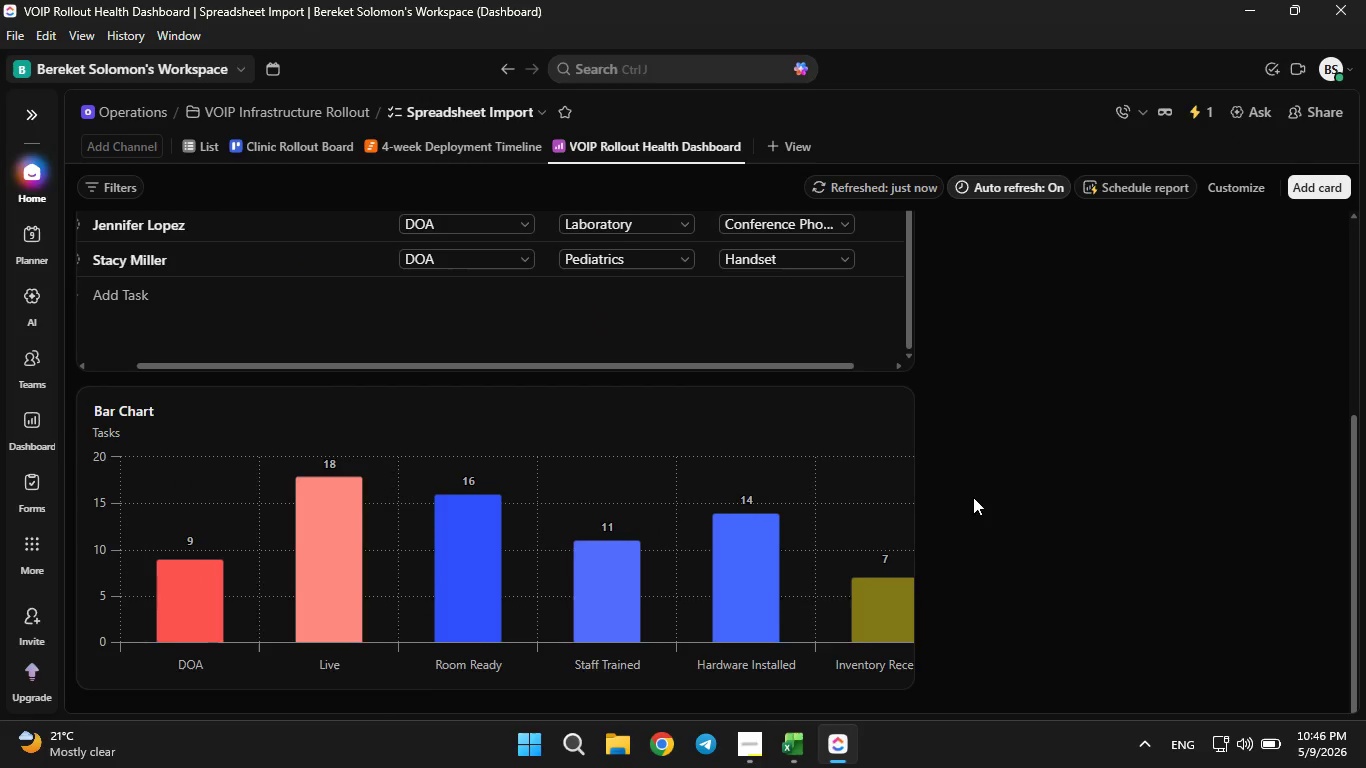 
left_click_drag(start_coordinate=[973, 497], to_coordinate=[880, 525])
 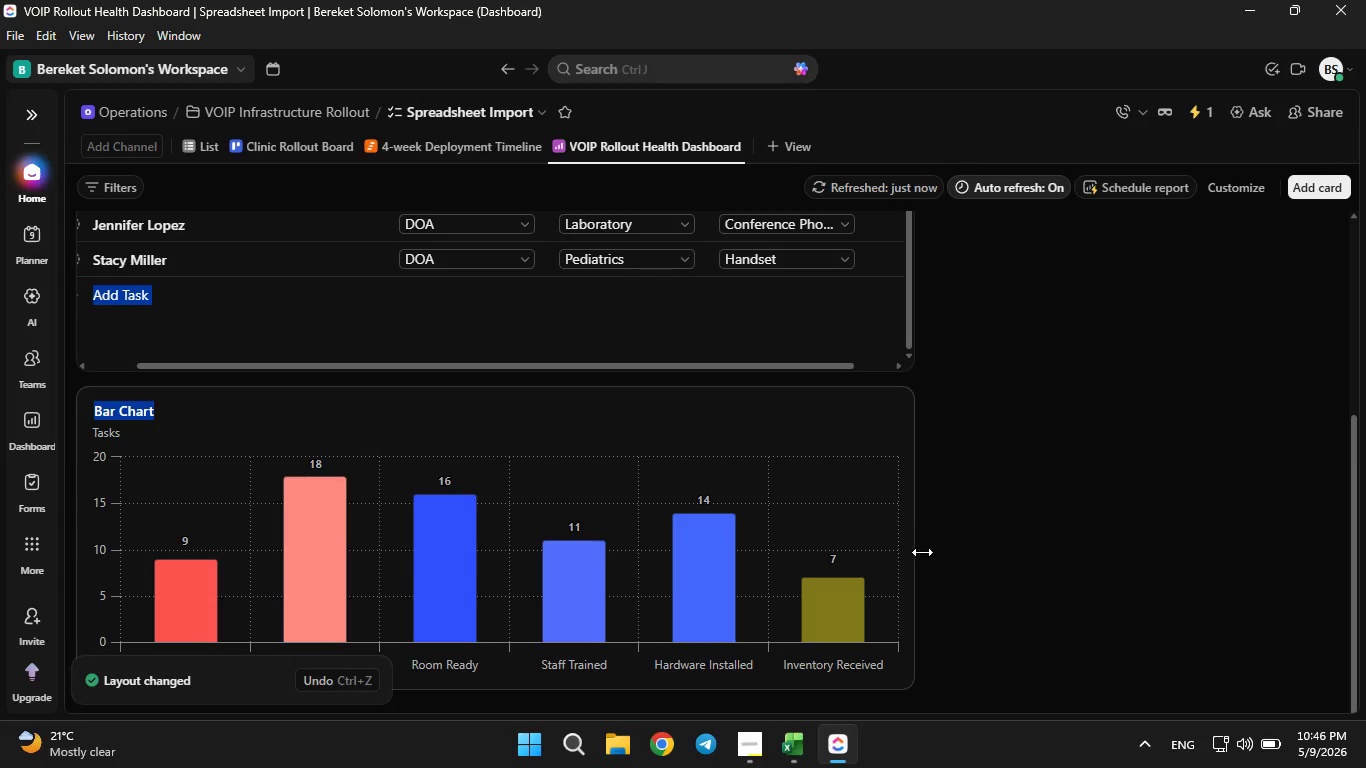 
left_click_drag(start_coordinate=[922, 552], to_coordinate=[745, 583])
 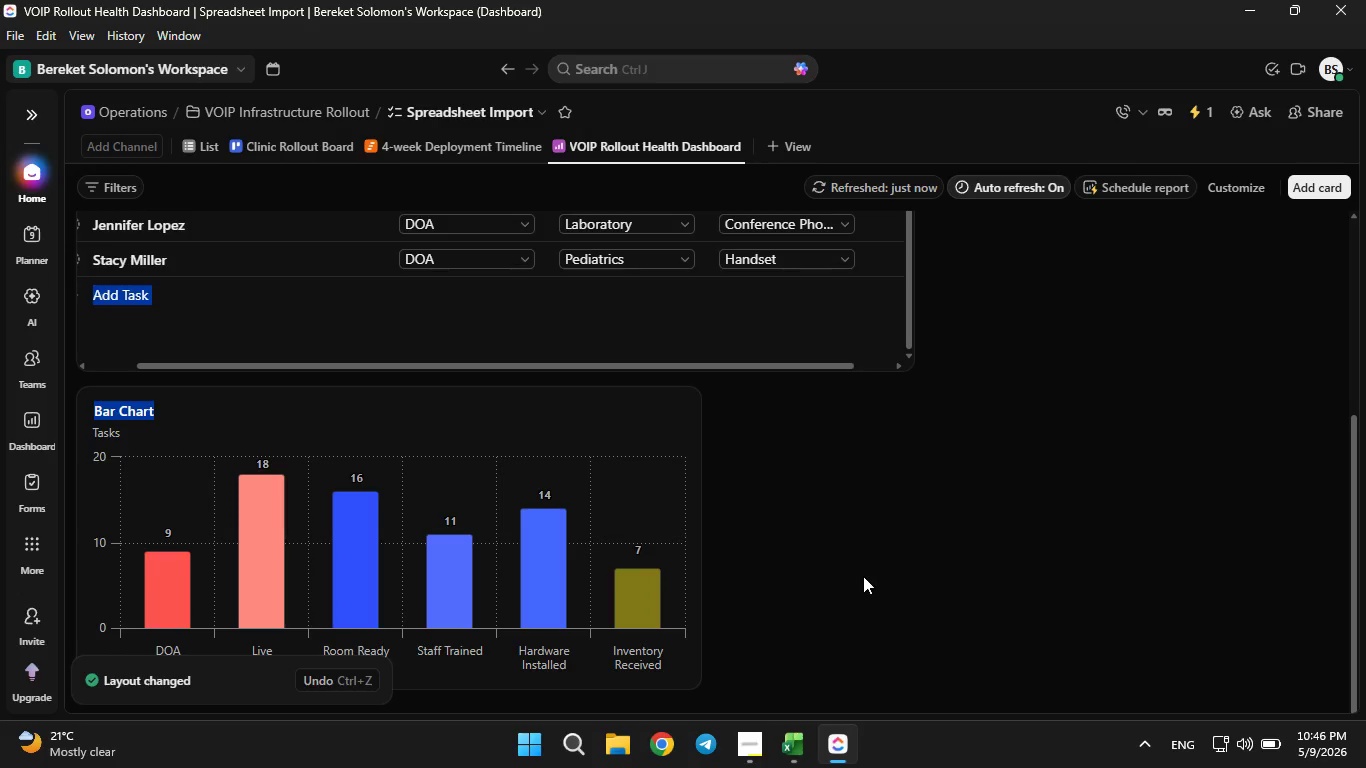 
left_click([863, 576])
 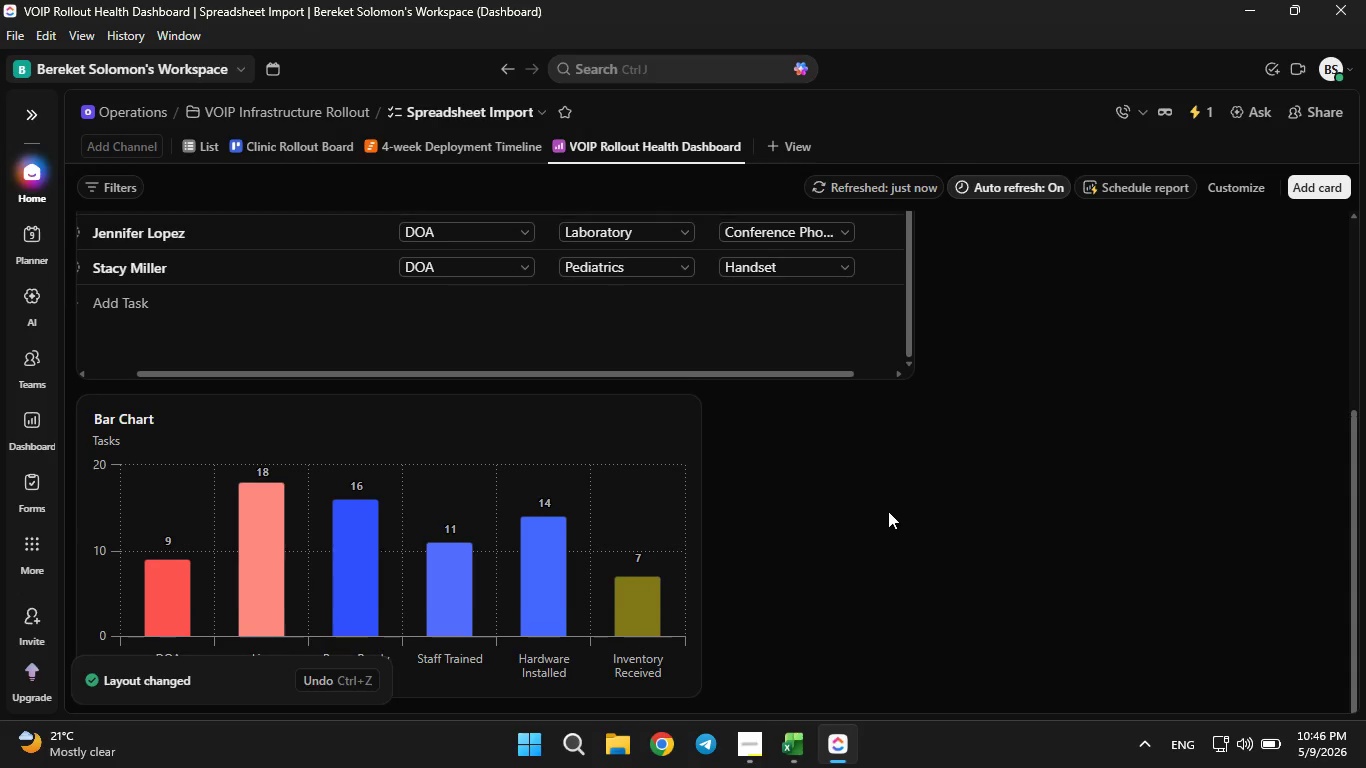 
scroll: coordinate [888, 511], scroll_direction: up, amount: 2.0
 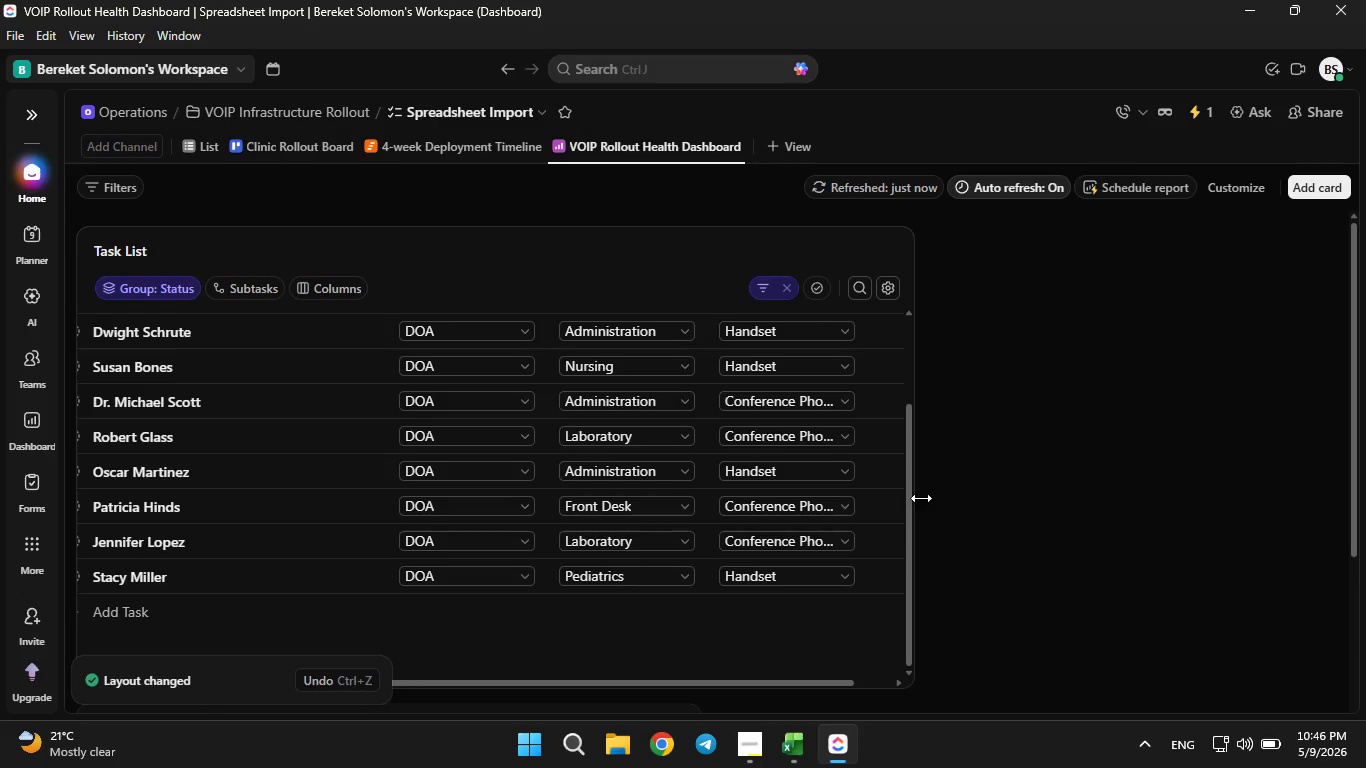 
left_click_drag(start_coordinate=[921, 498], to_coordinate=[779, 540])
 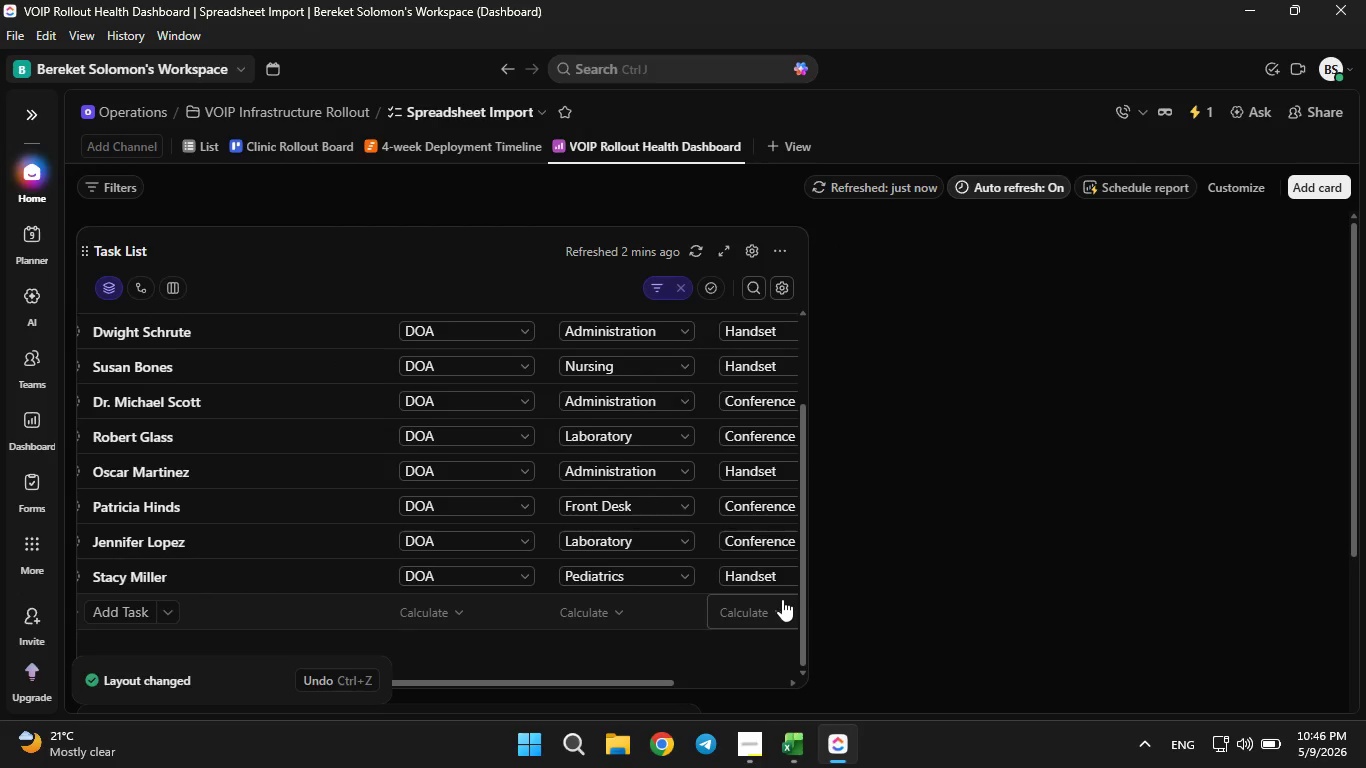 
wait(8.02)
 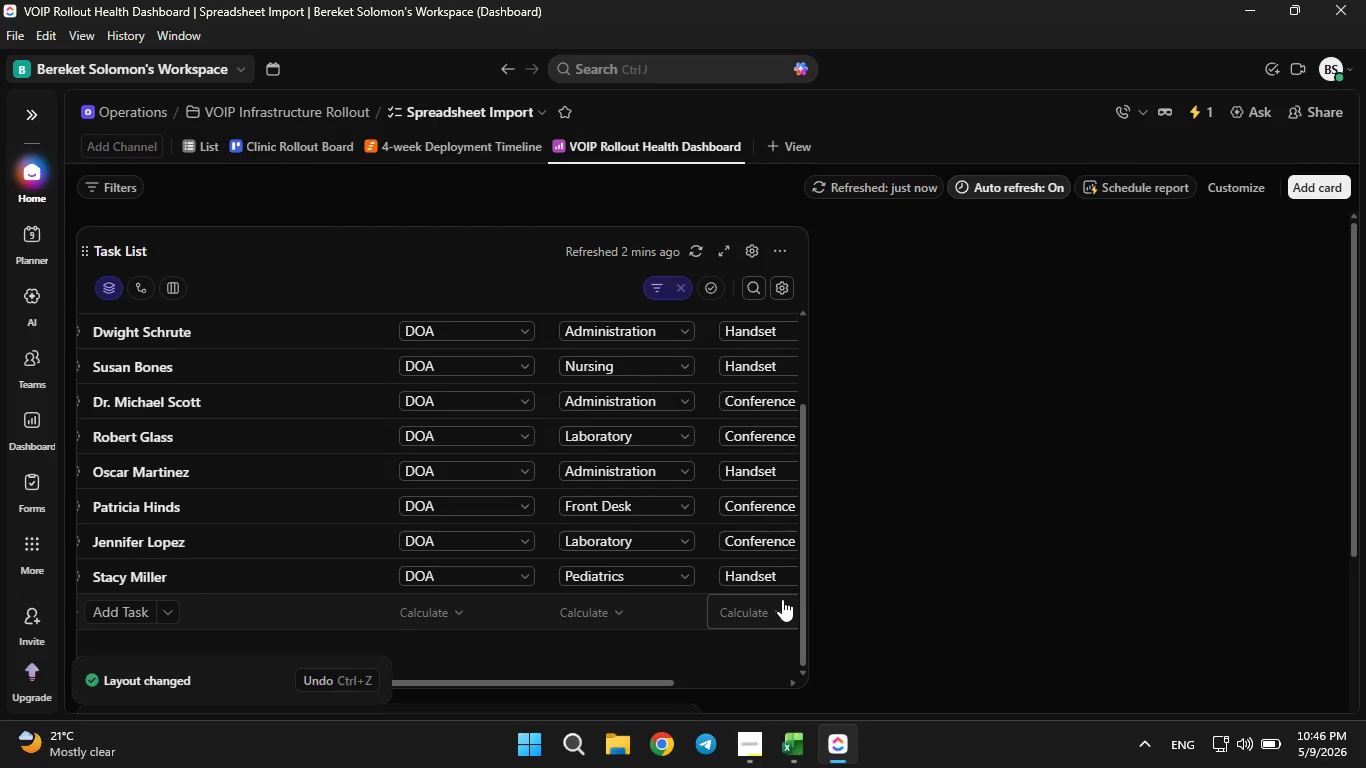 
left_click([1315, 185])
 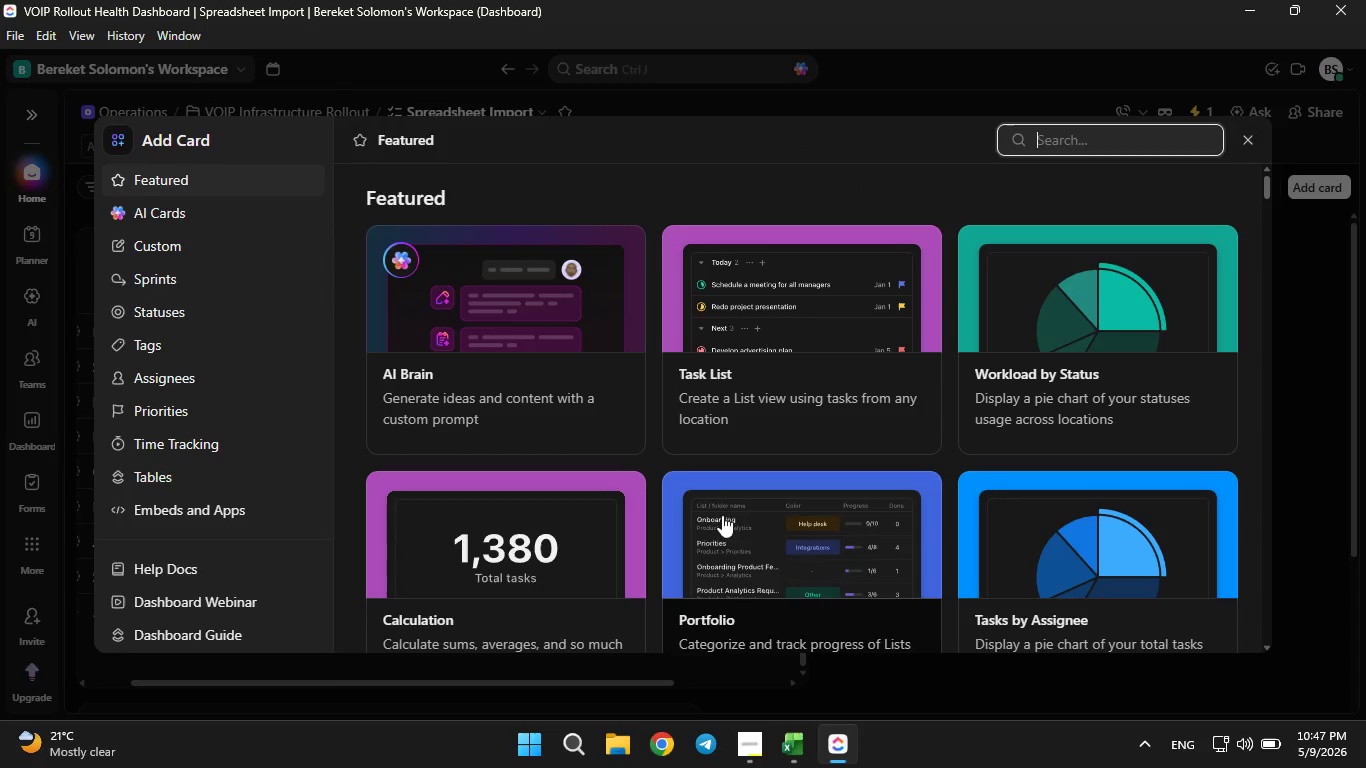 
left_click([428, 569])
 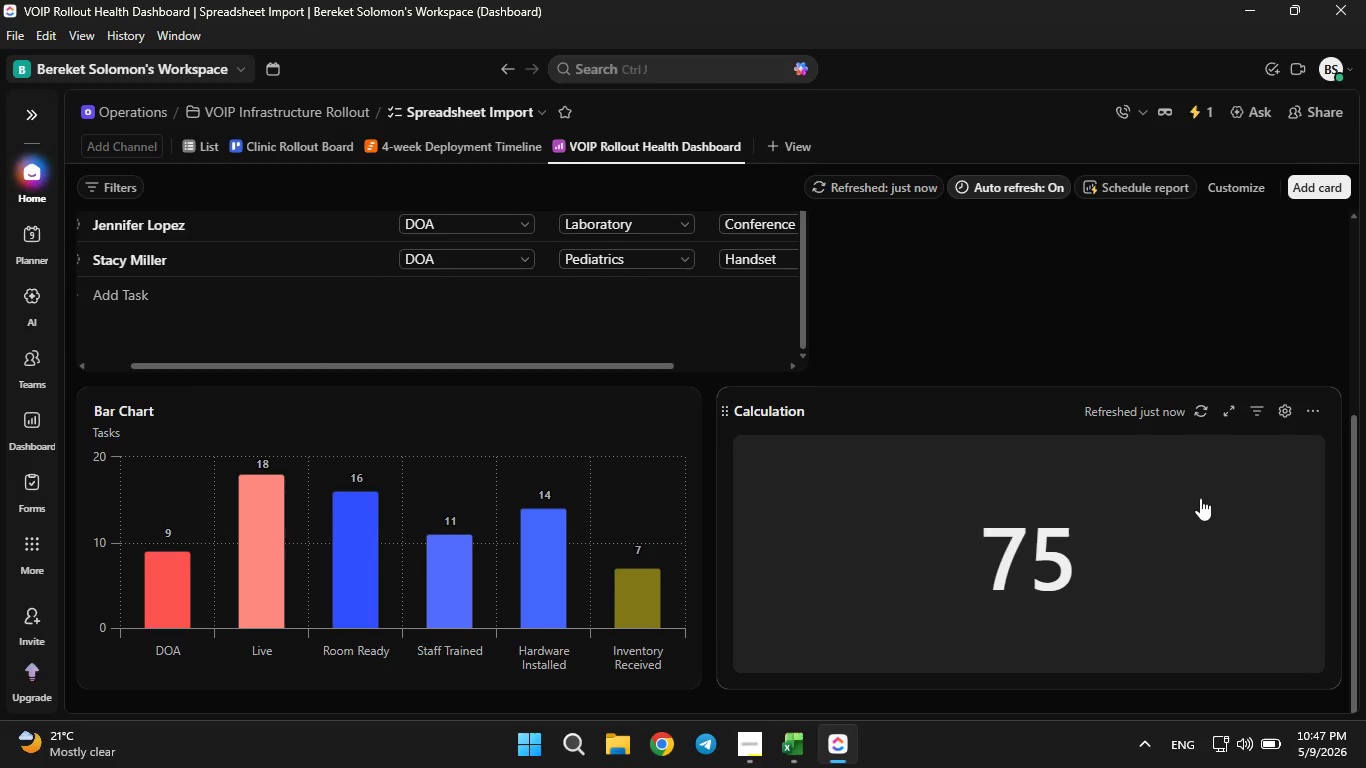 
double_click([1287, 406])
 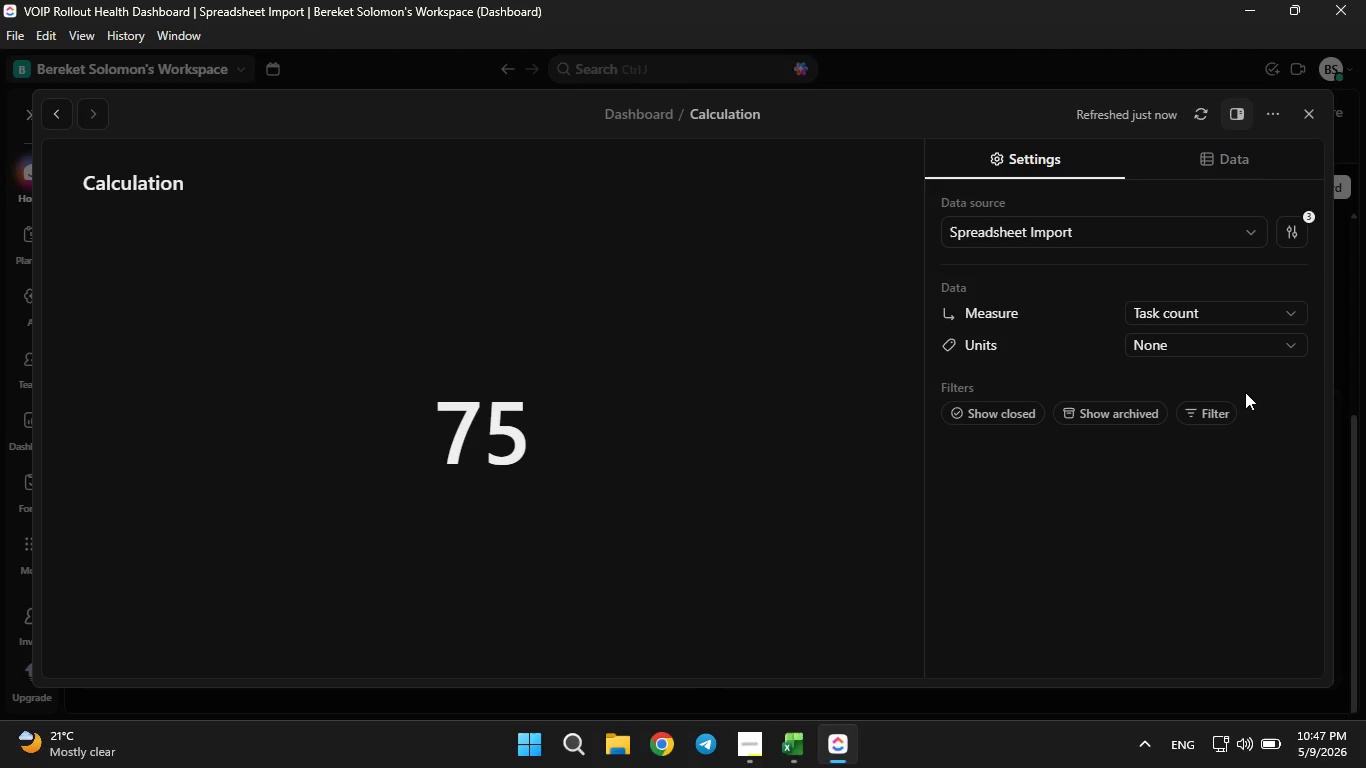 
wait(11.64)
 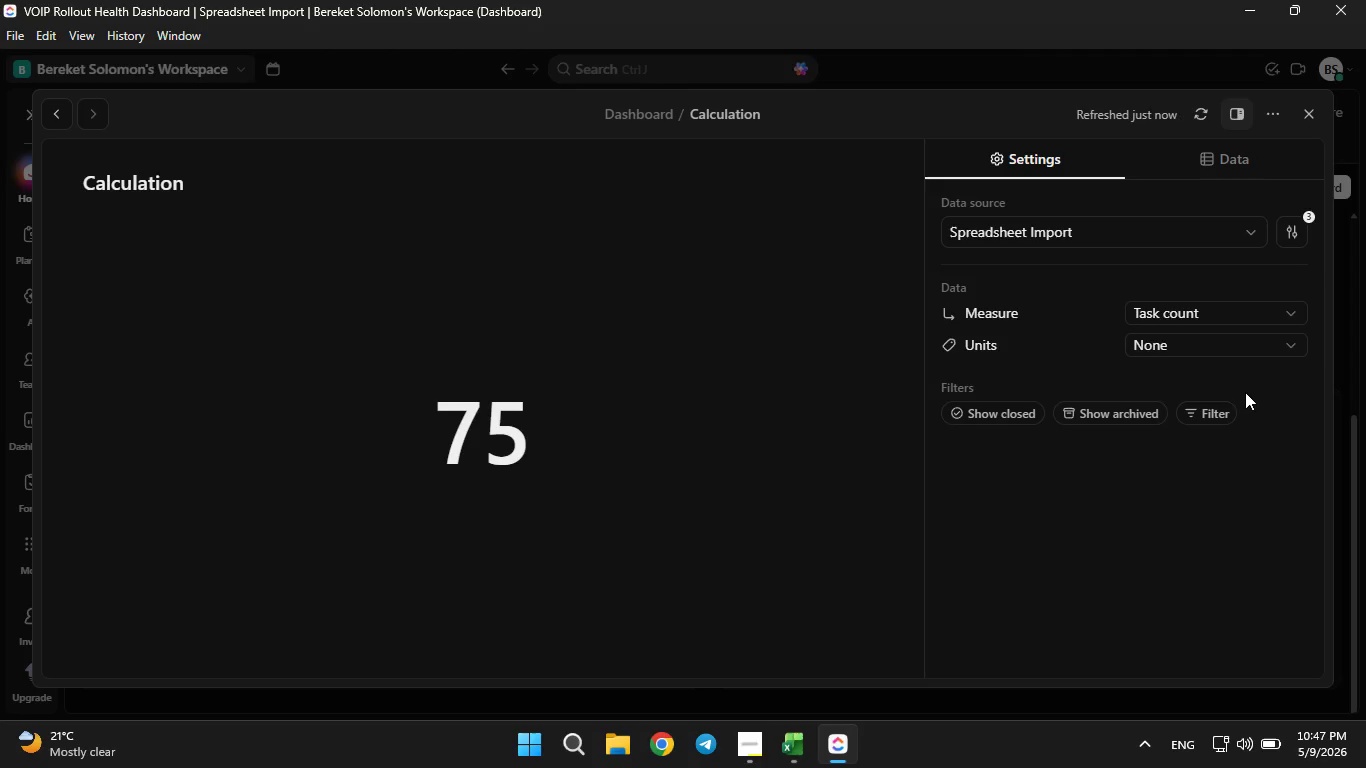 
left_click([1187, 420])
 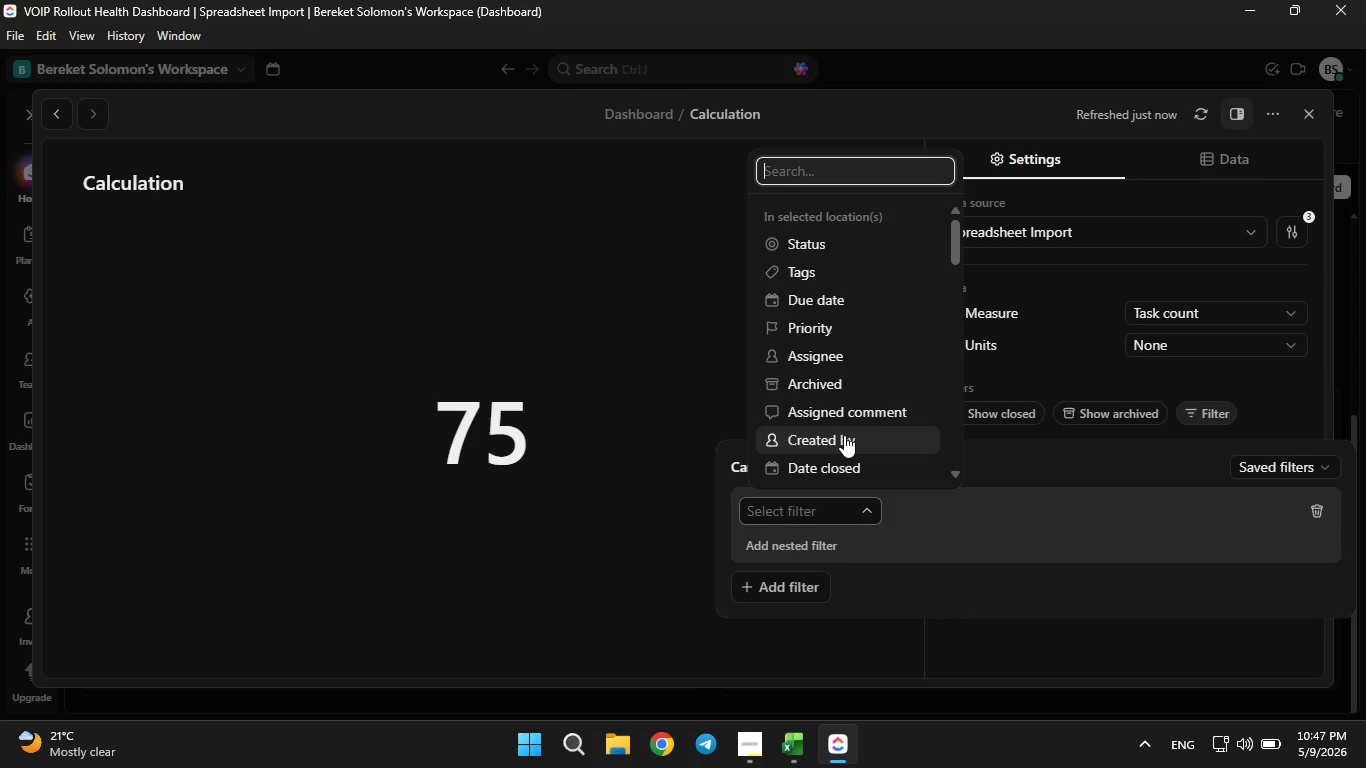 
scroll: coordinate [844, 432], scroll_direction: down, amount: 1.0
 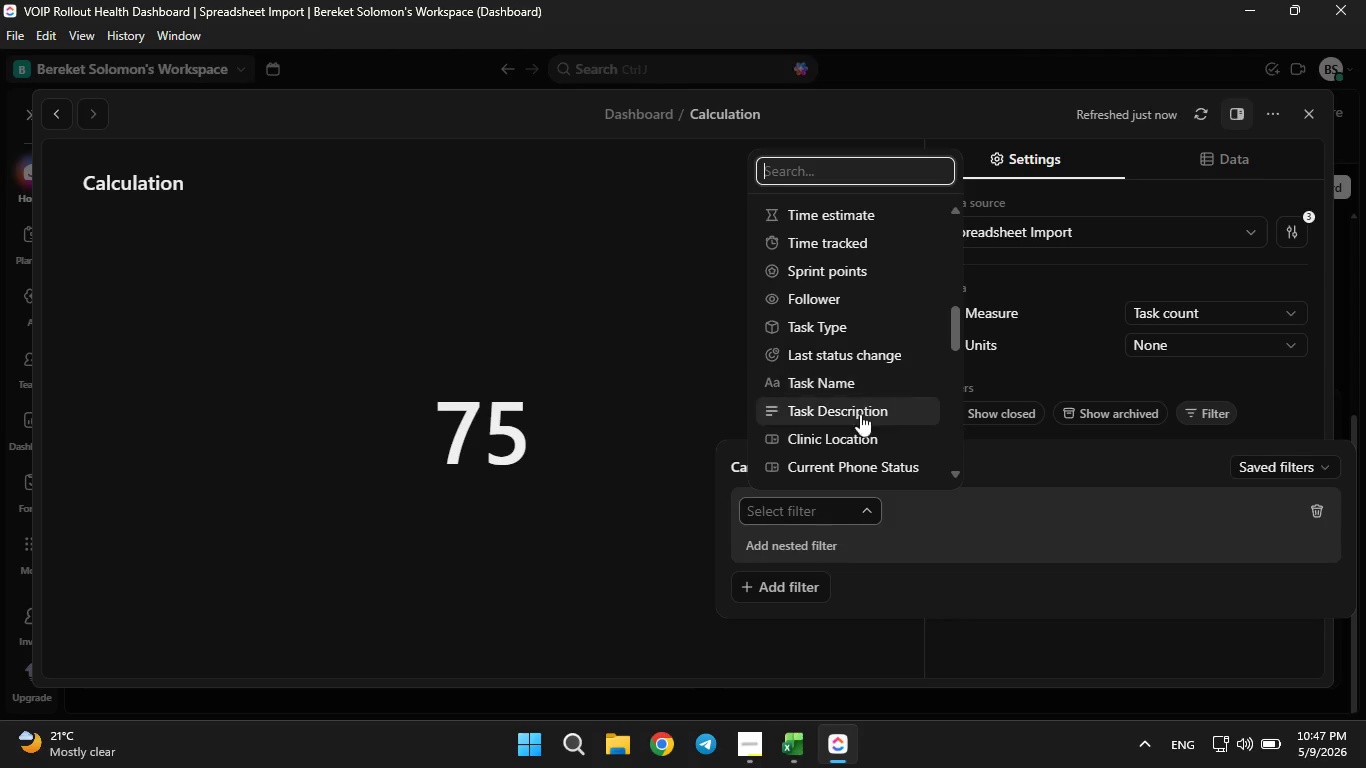 
left_click([844, 466])
 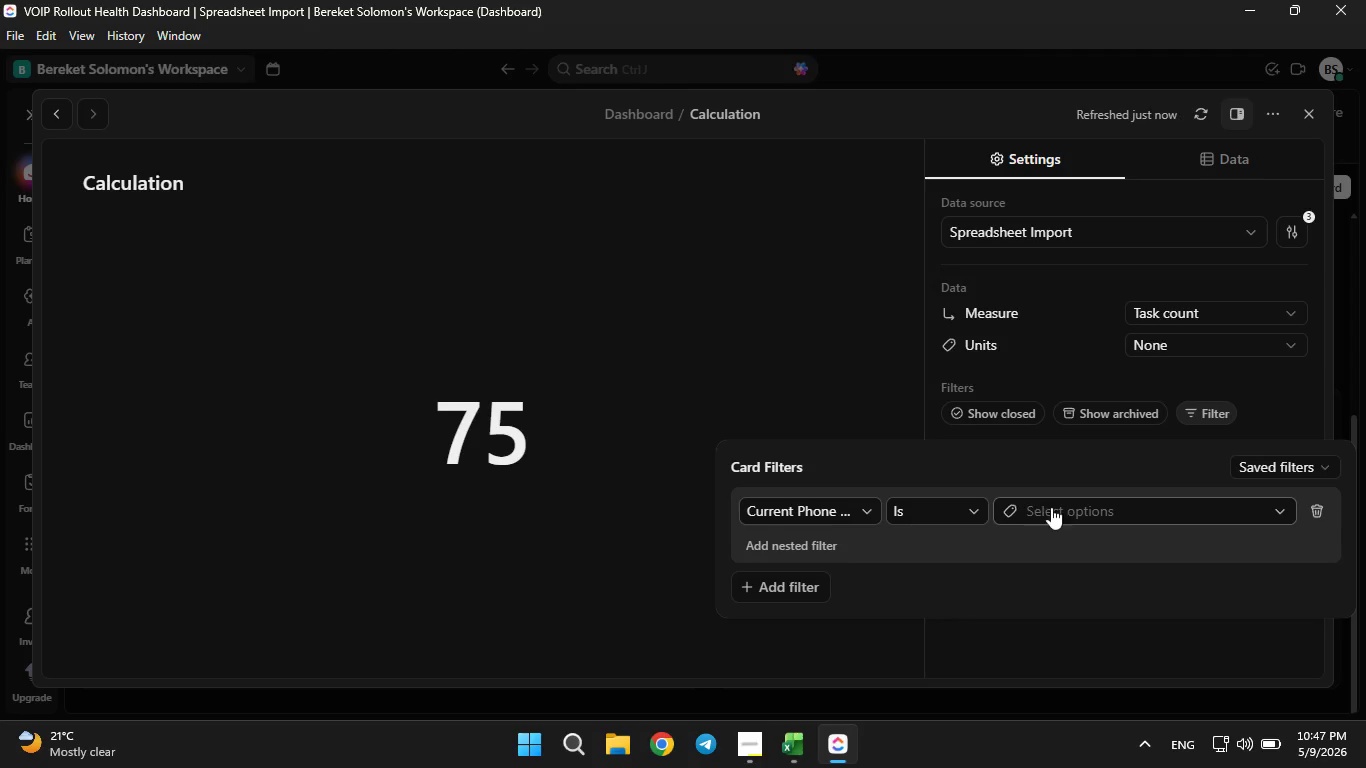 
left_click([1053, 510])
 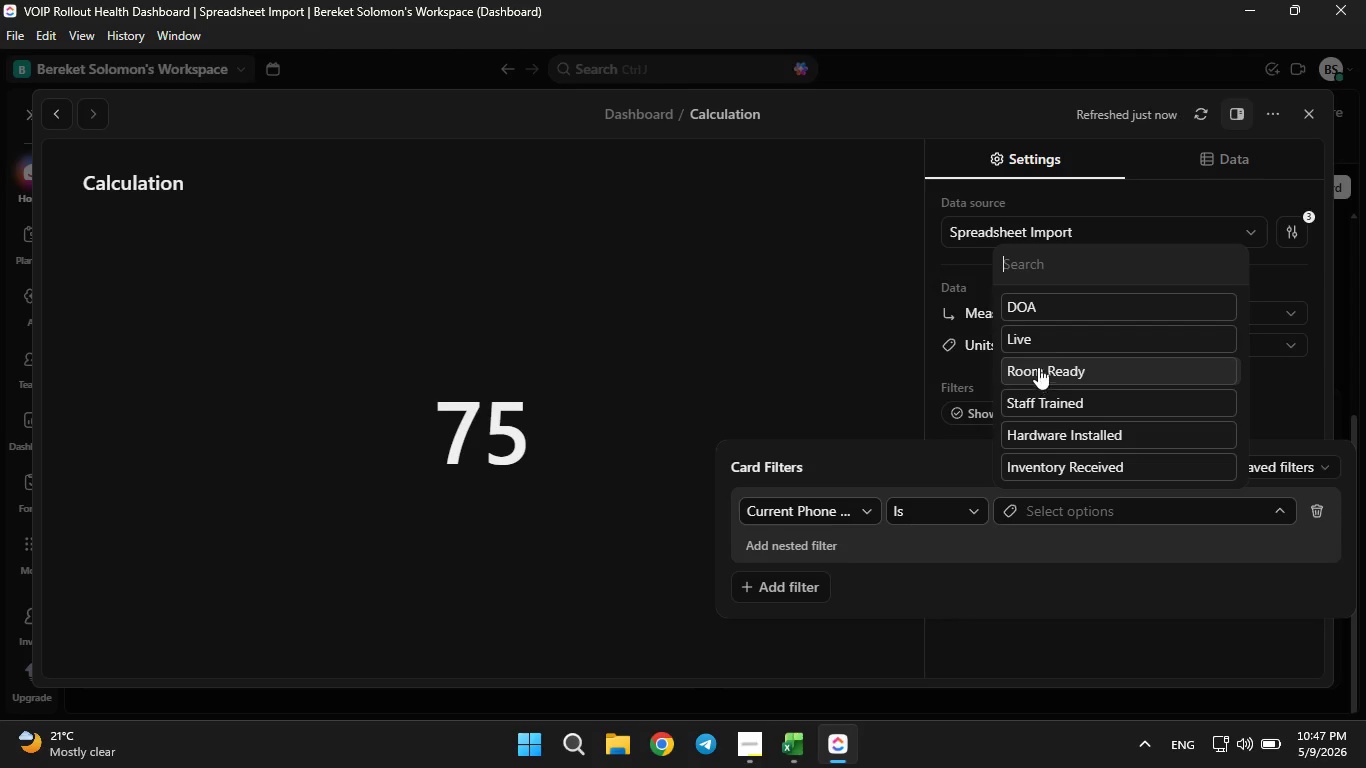 
left_click([1030, 341])
 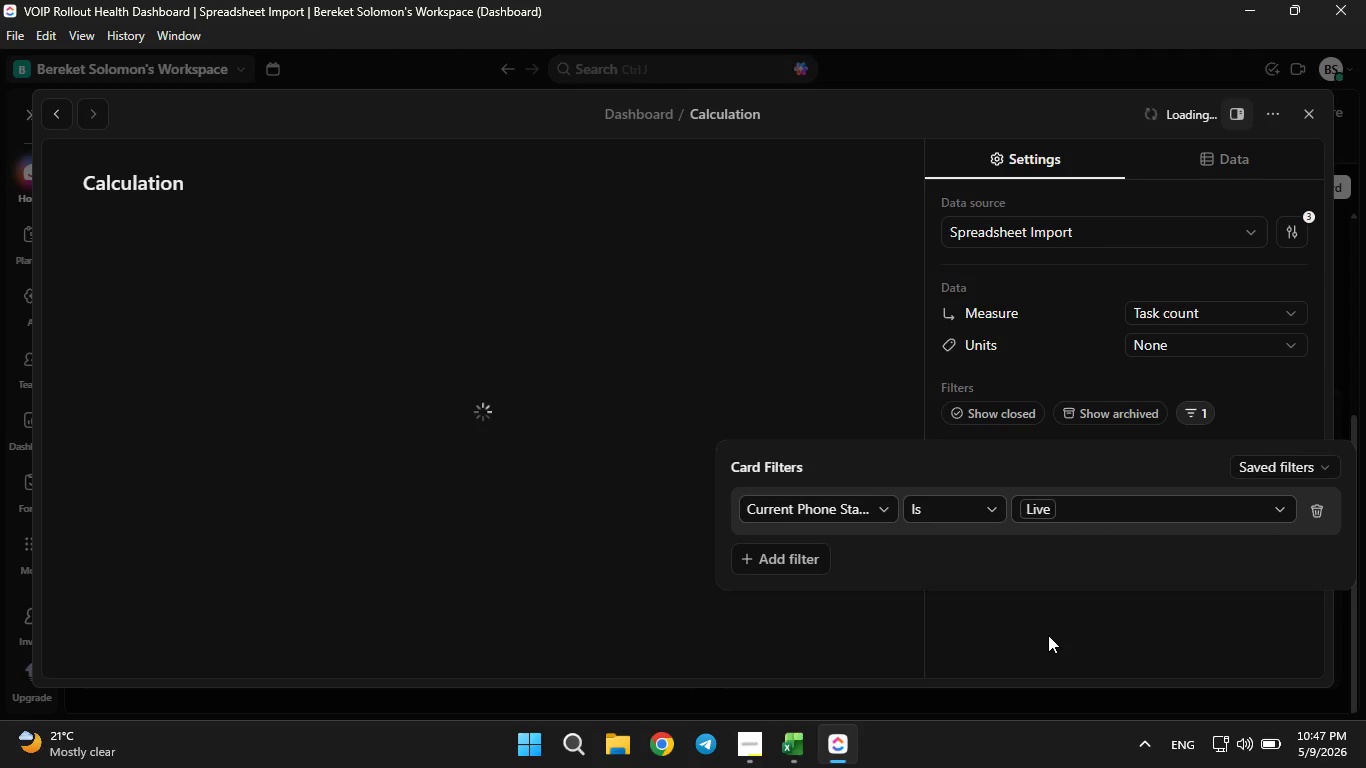 
left_click([1048, 630])
 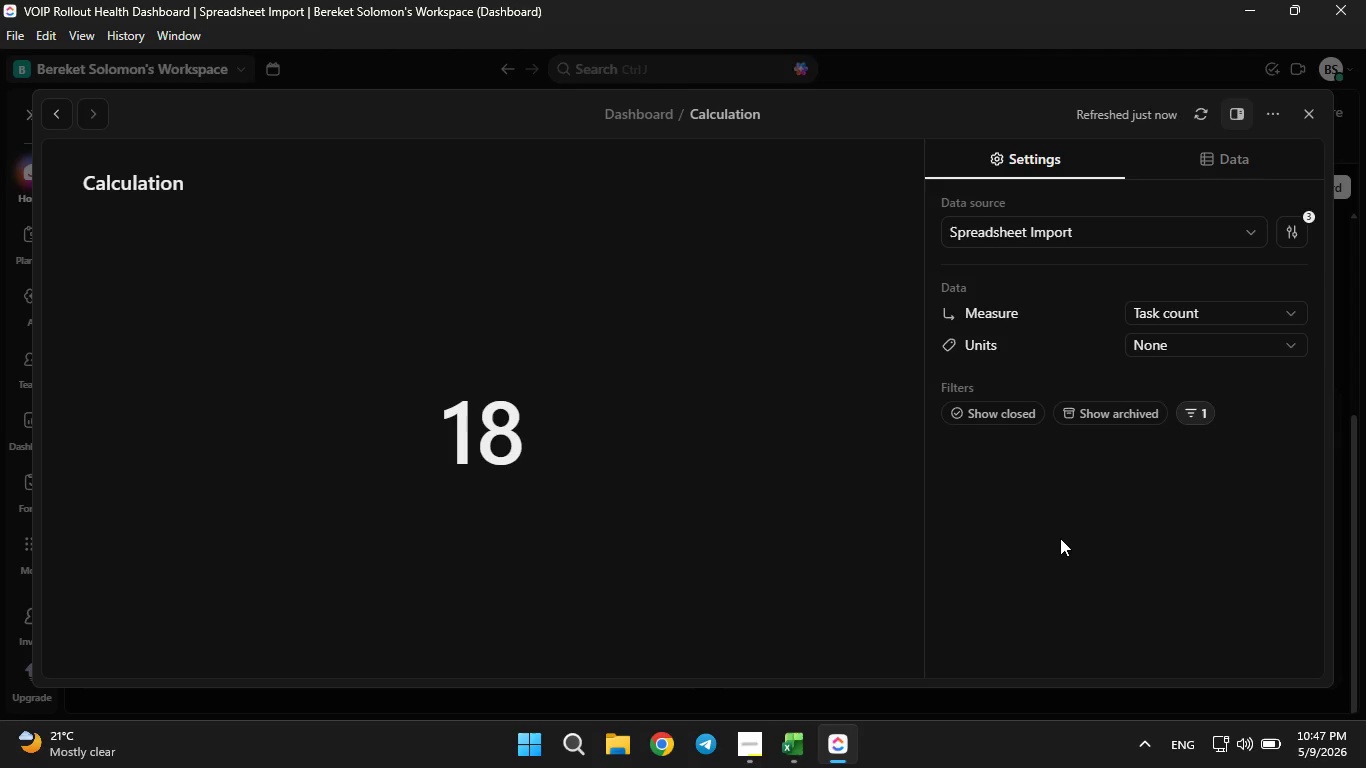 
wait(14.98)
 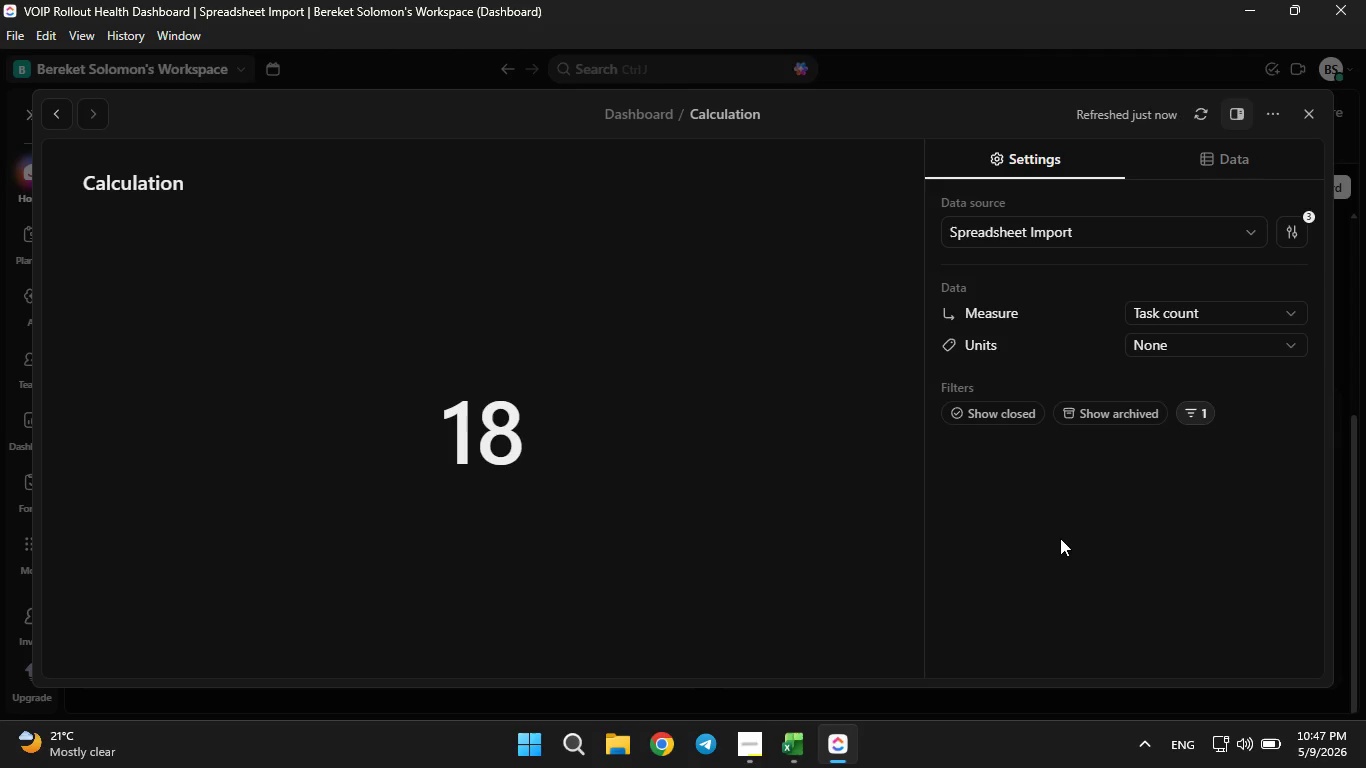 
left_click([1316, 121])
 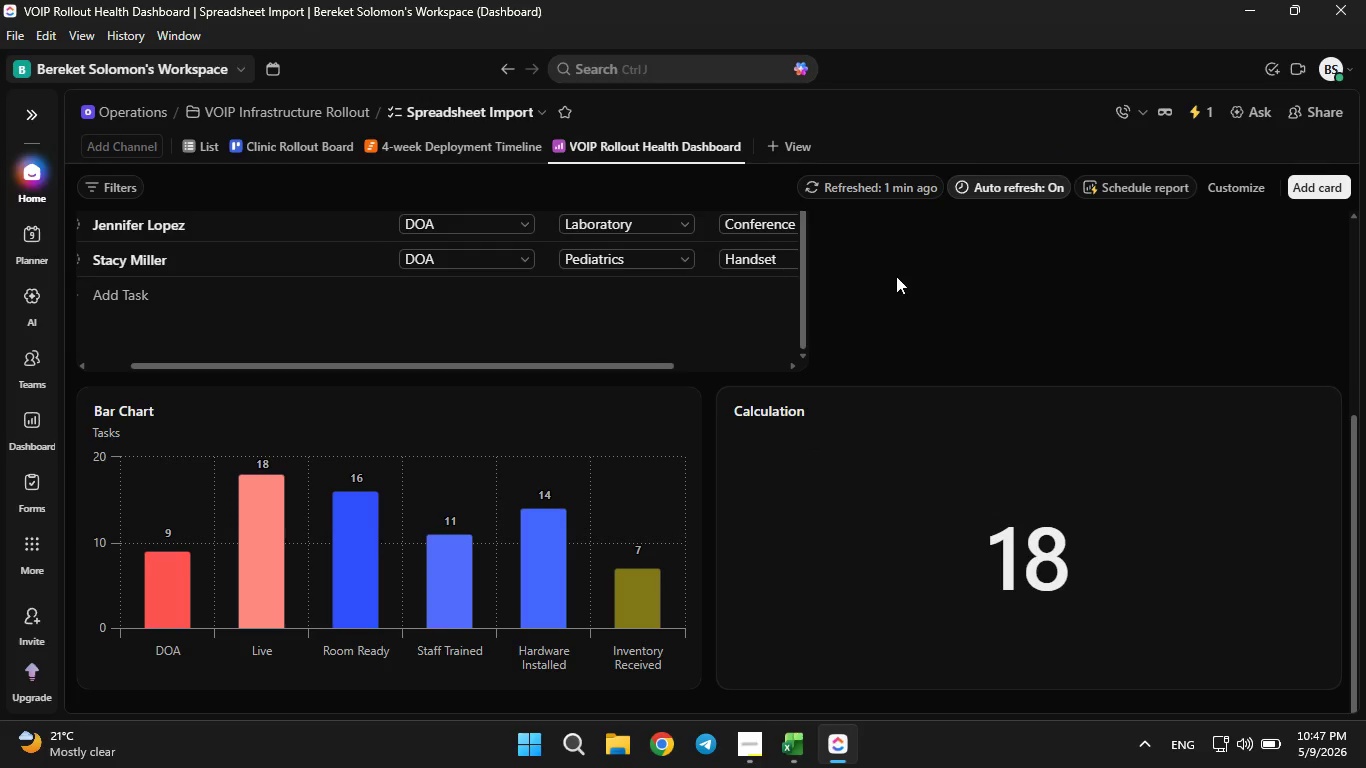 
wait(6.97)
 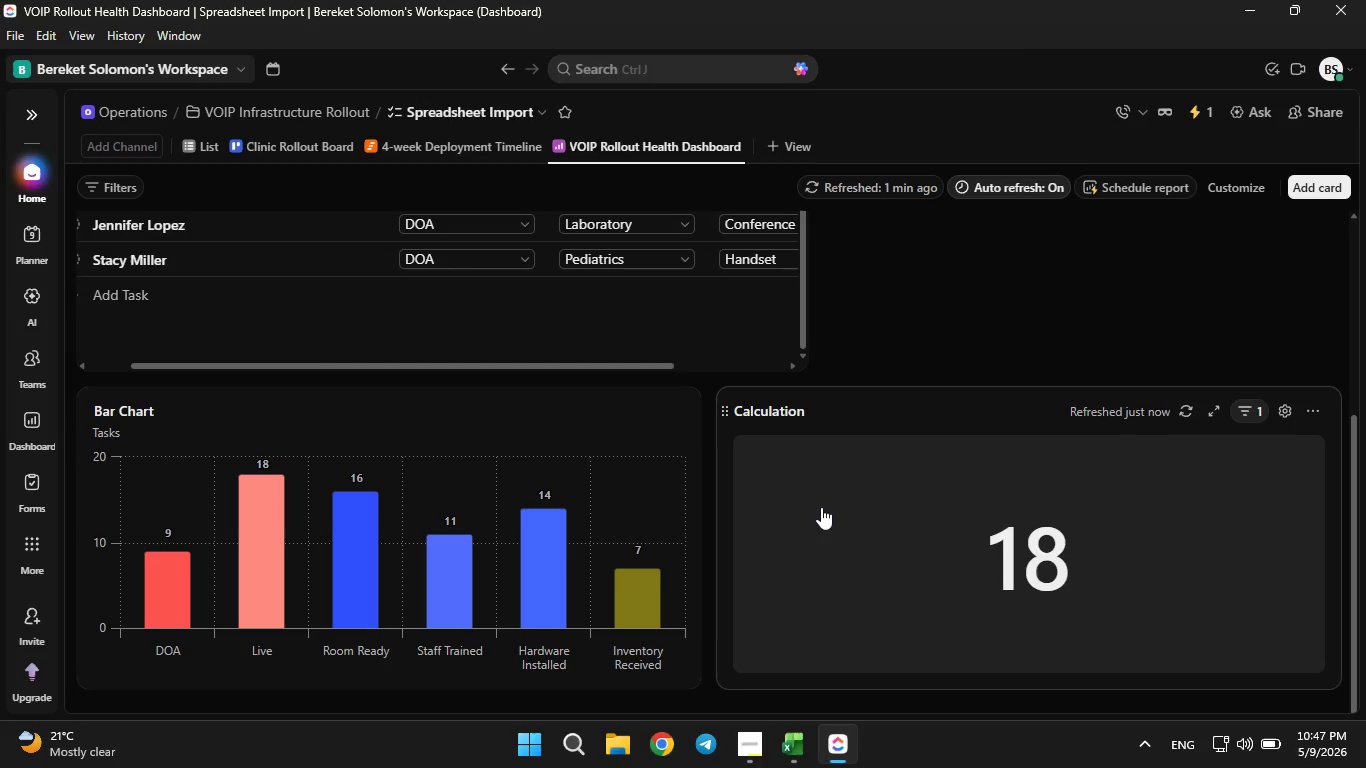 
scroll: coordinate [892, 352], scroll_direction: up, amount: 2.0
 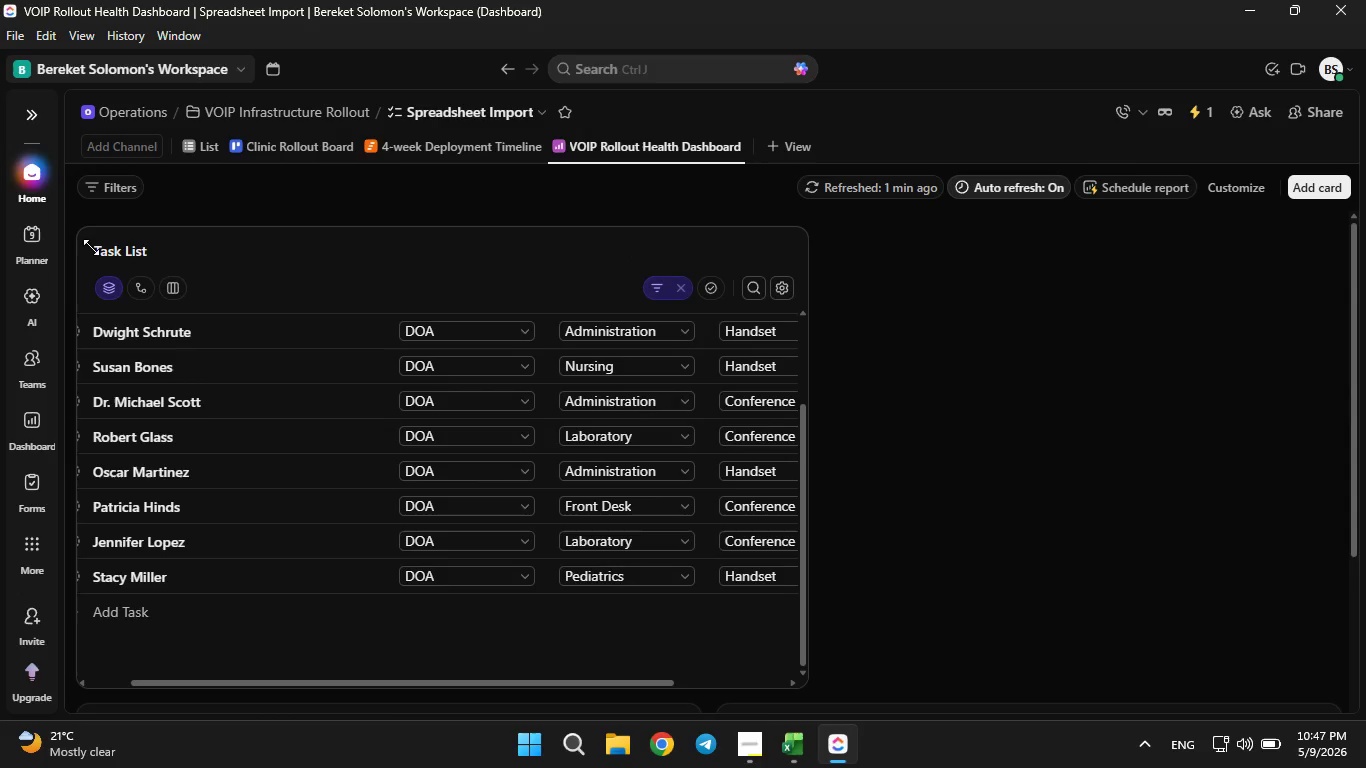 
left_click_drag(start_coordinate=[90, 253], to_coordinate=[73, 311])
 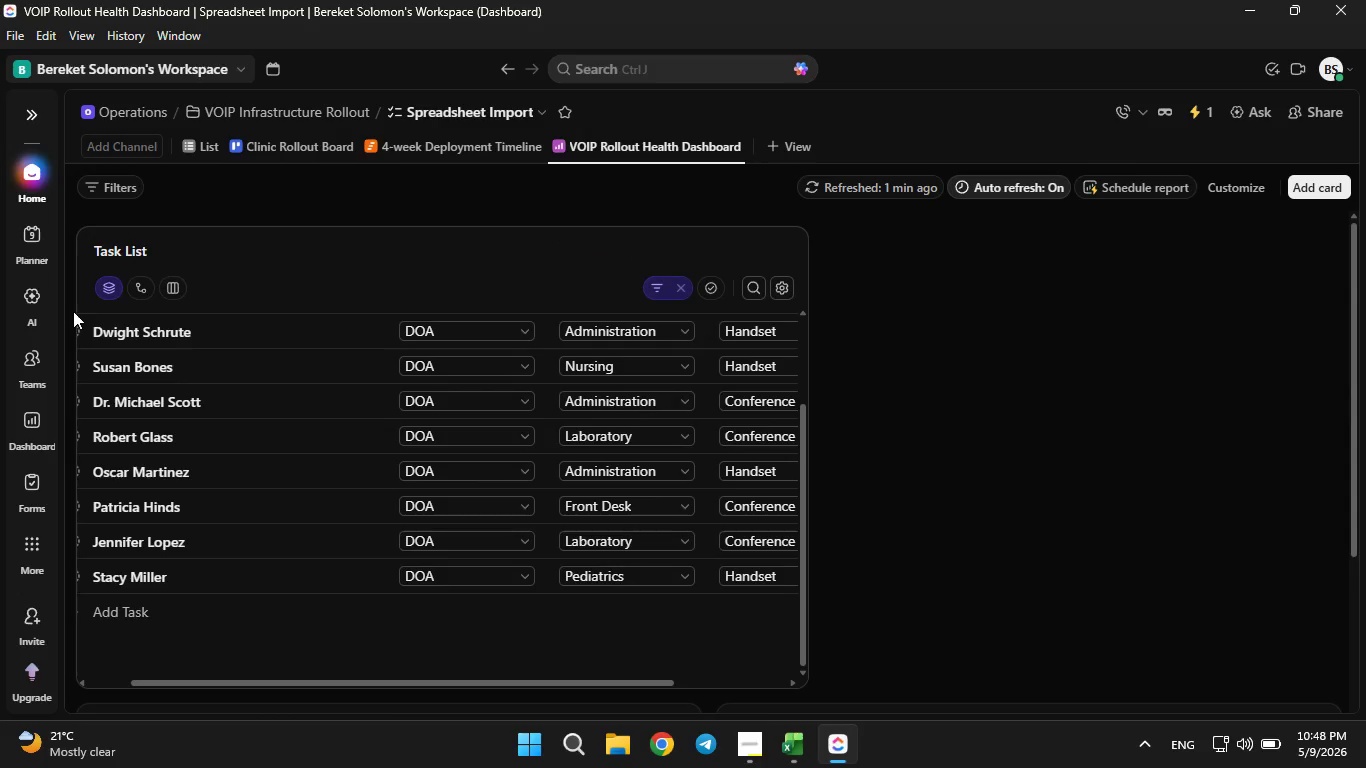 
double_click([73, 311])
 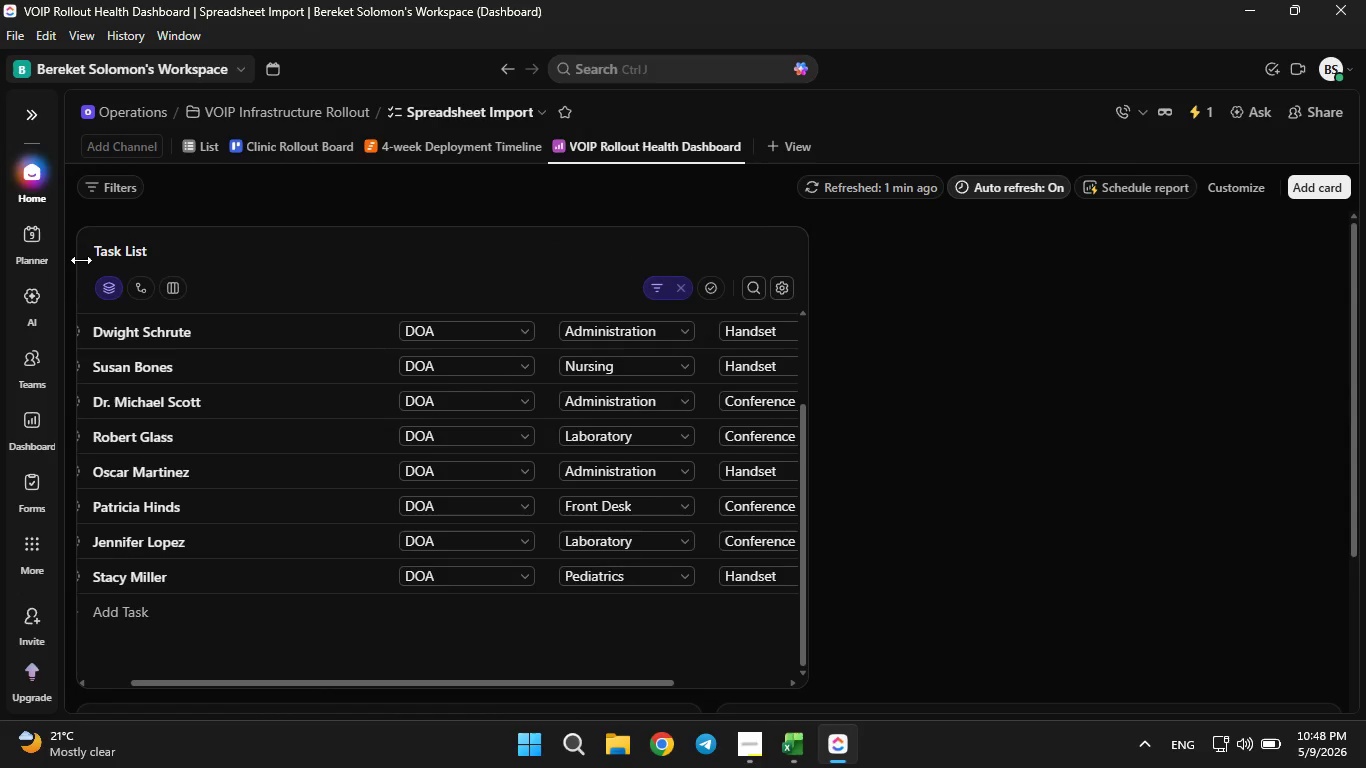 
left_click_drag(start_coordinate=[83, 257], to_coordinate=[49, 637])
 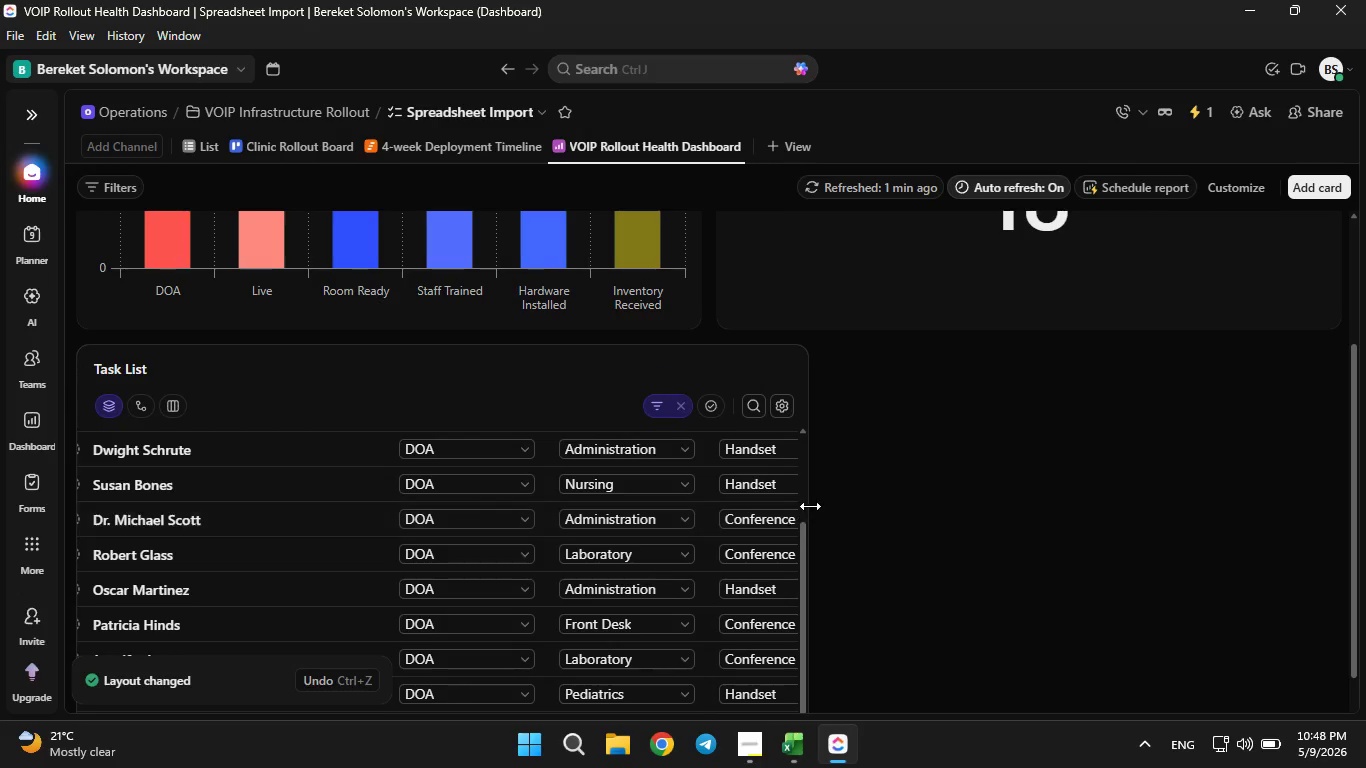 
left_click_drag(start_coordinate=[815, 506], to_coordinate=[1365, 496])
 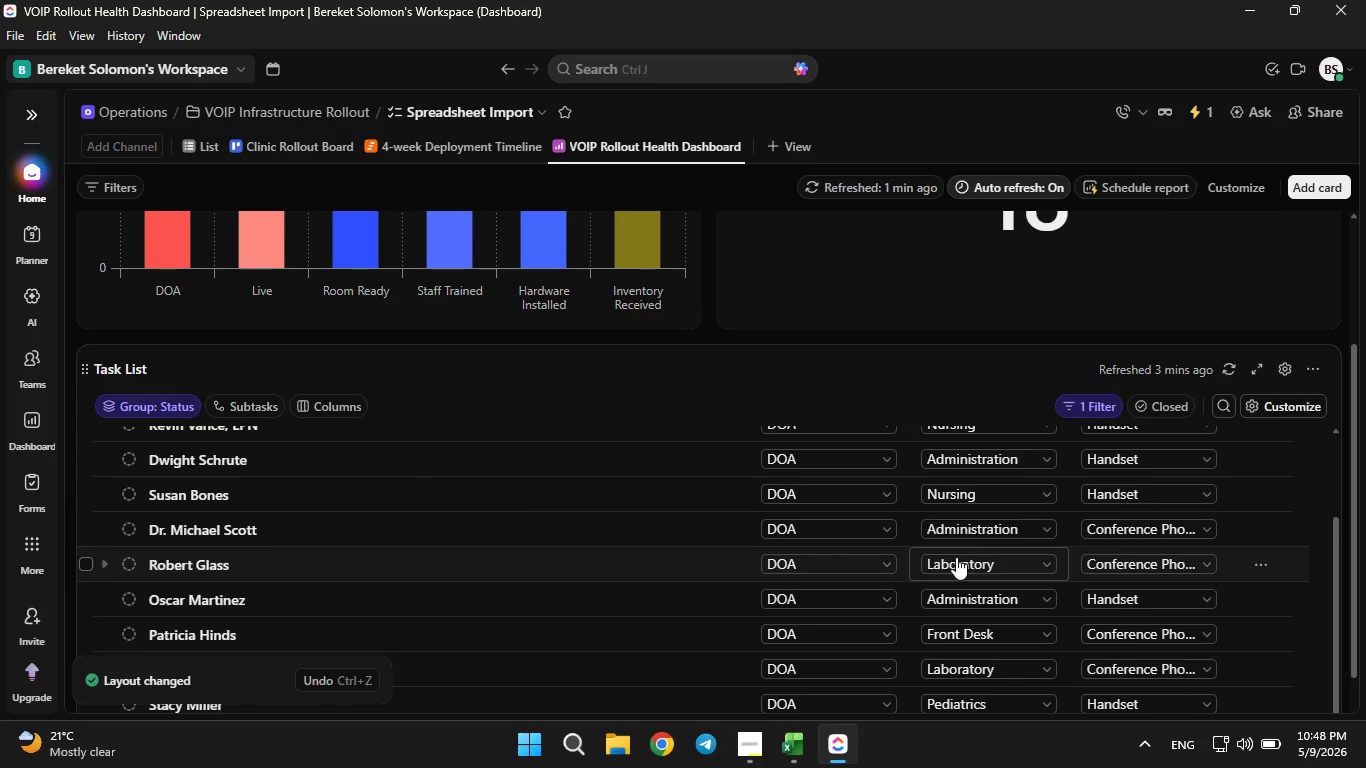 
scroll: coordinate [579, 473], scroll_direction: up, amount: 16.0
 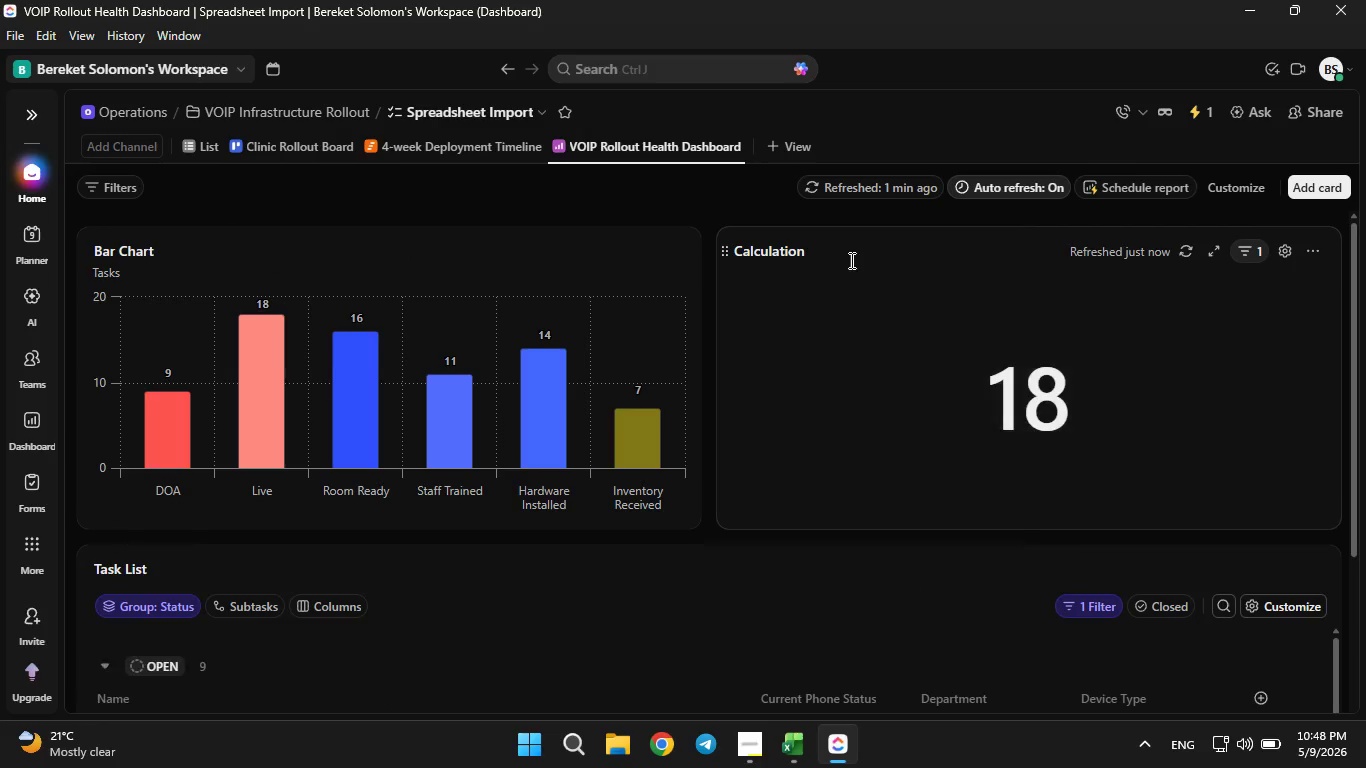 
left_click([842, 248])
 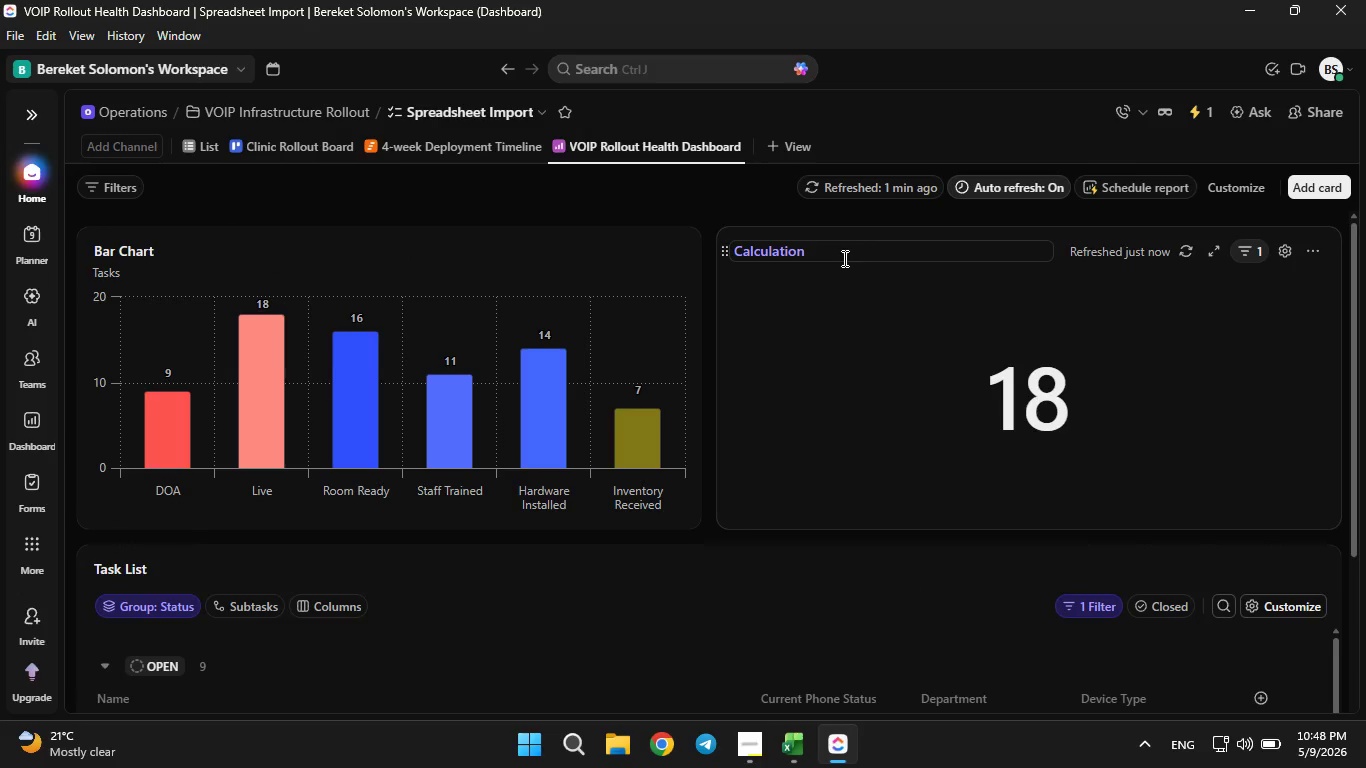 
hold_key(key=Backspace, duration=1.03)
 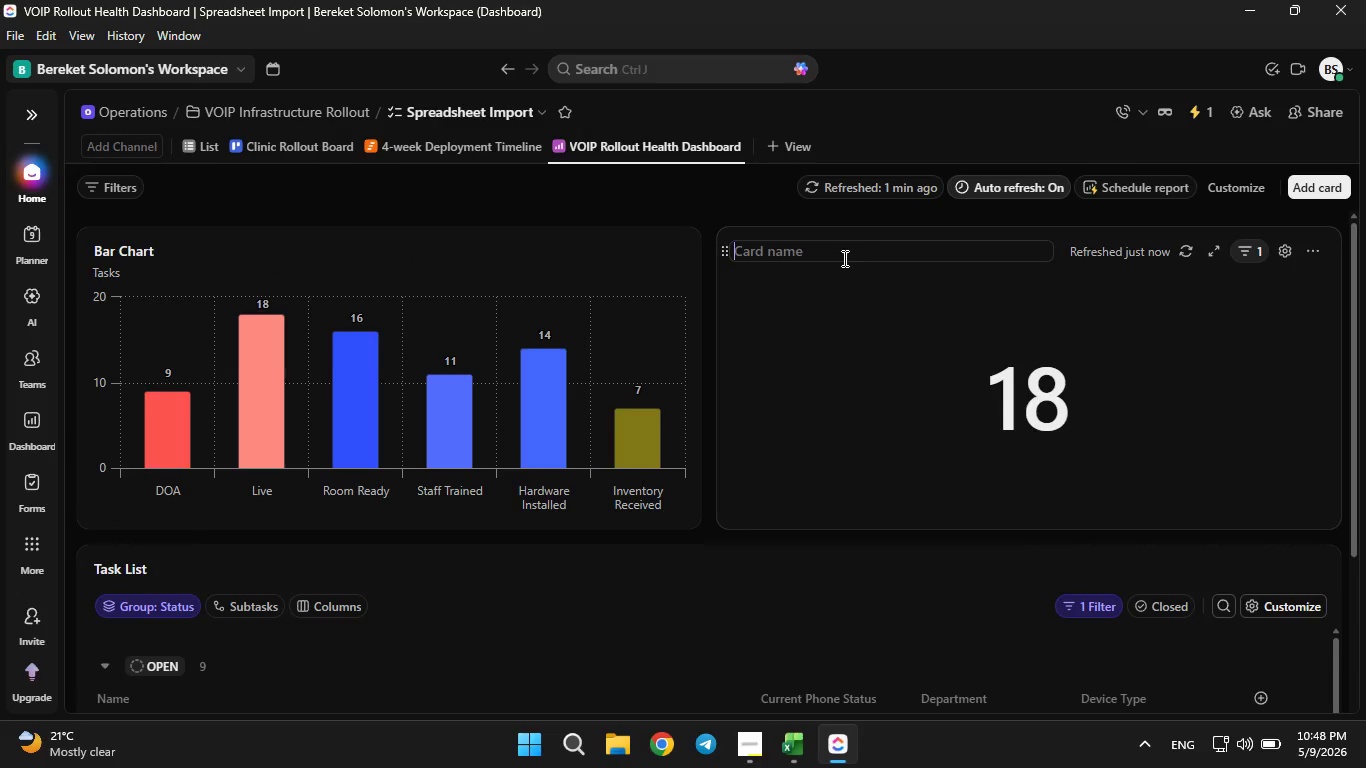 
type(Task By)
key(Backspace)
key(Backspace)
 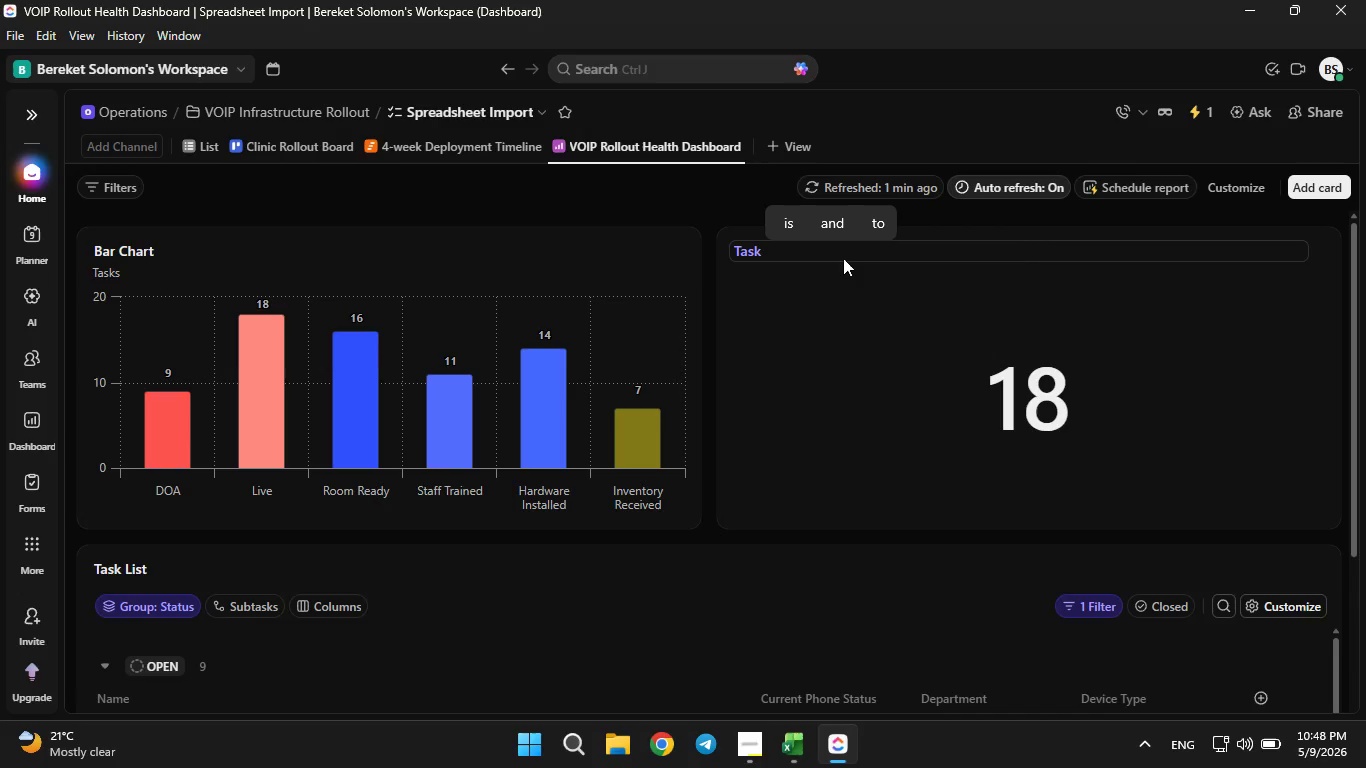 
wait(16.14)
 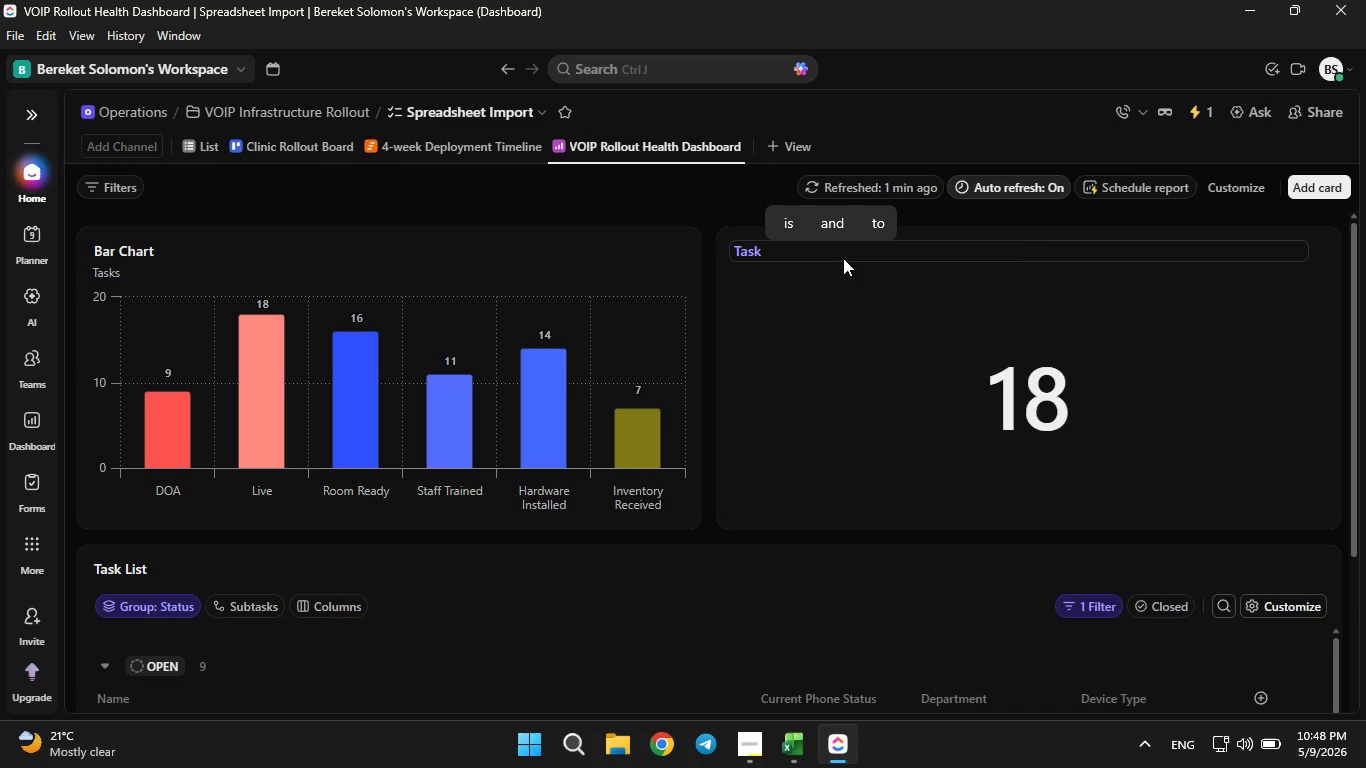 
hold_key(key=Backspace, duration=0.81)
 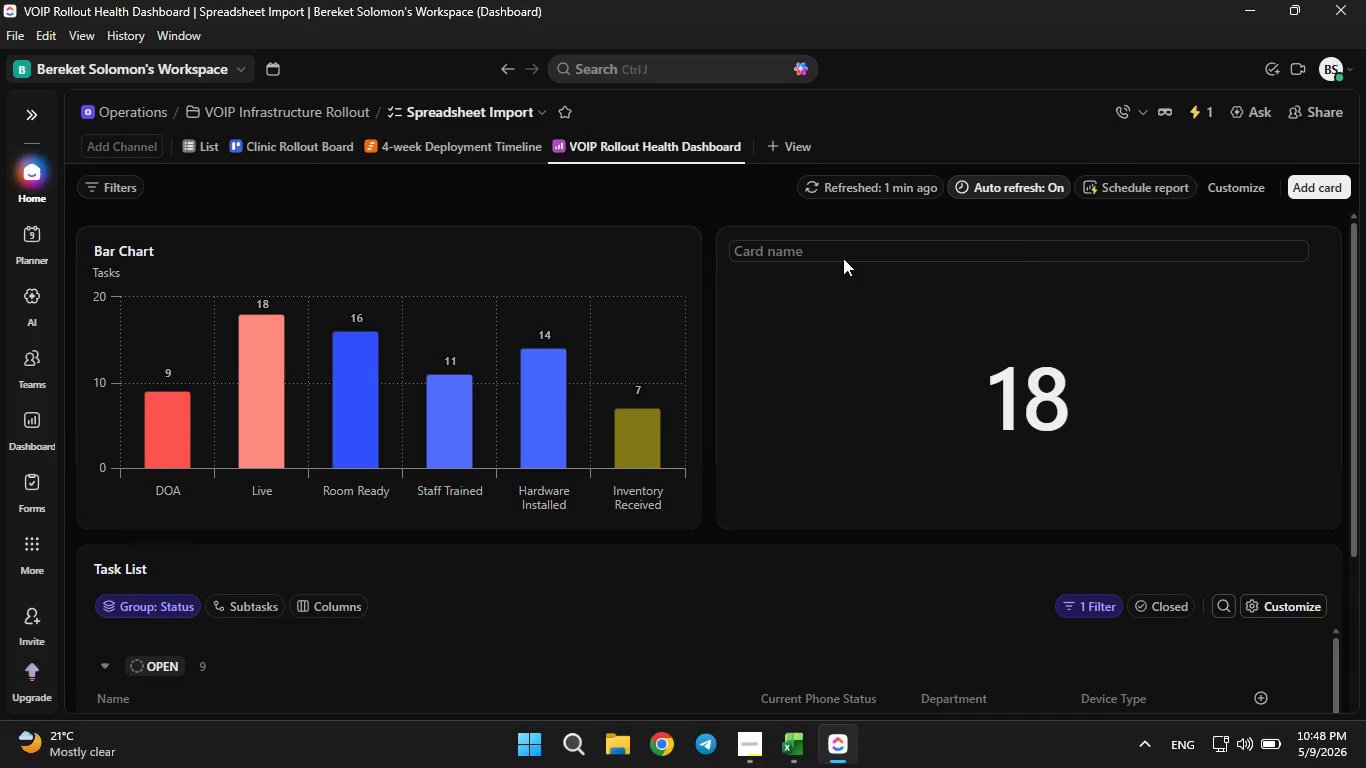 
hold_key(key=Backspace, duration=11.67)
 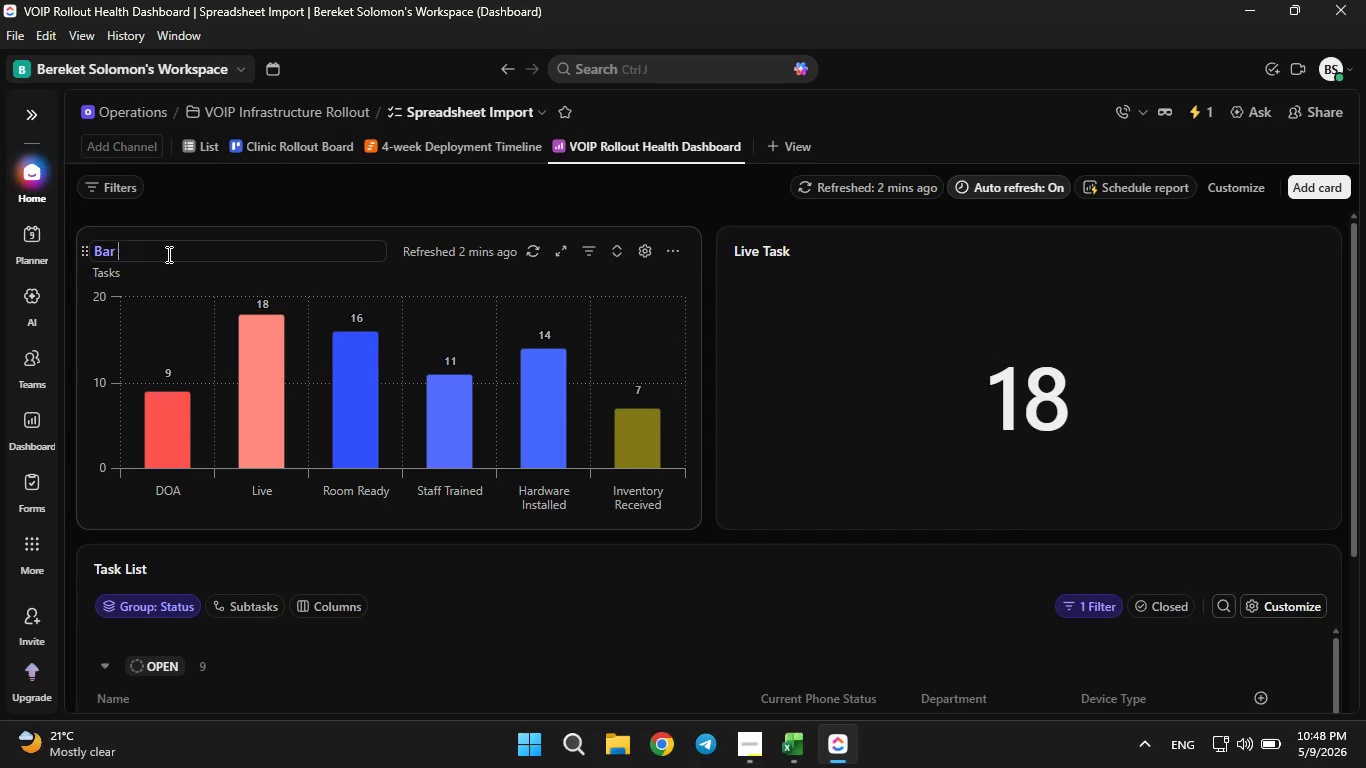 
type(Live Task)
 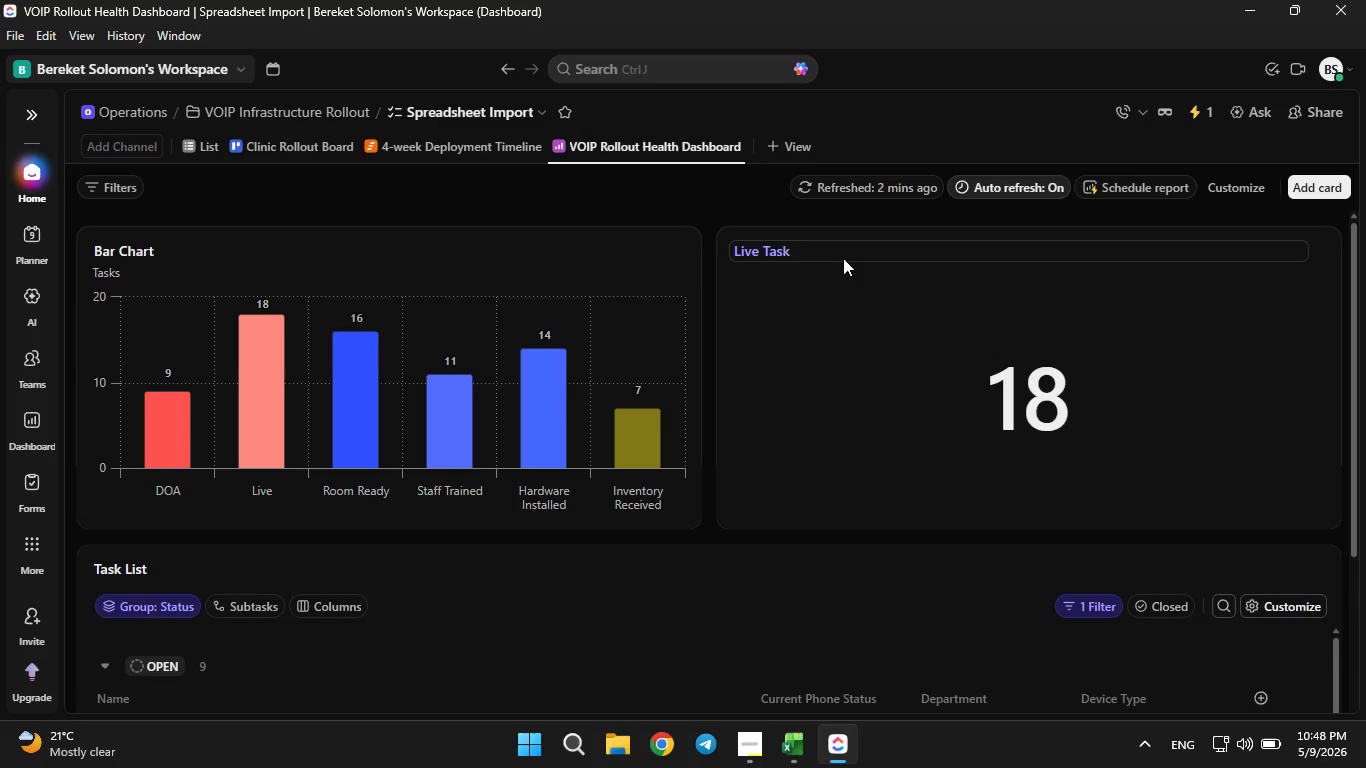 
key(Enter)
 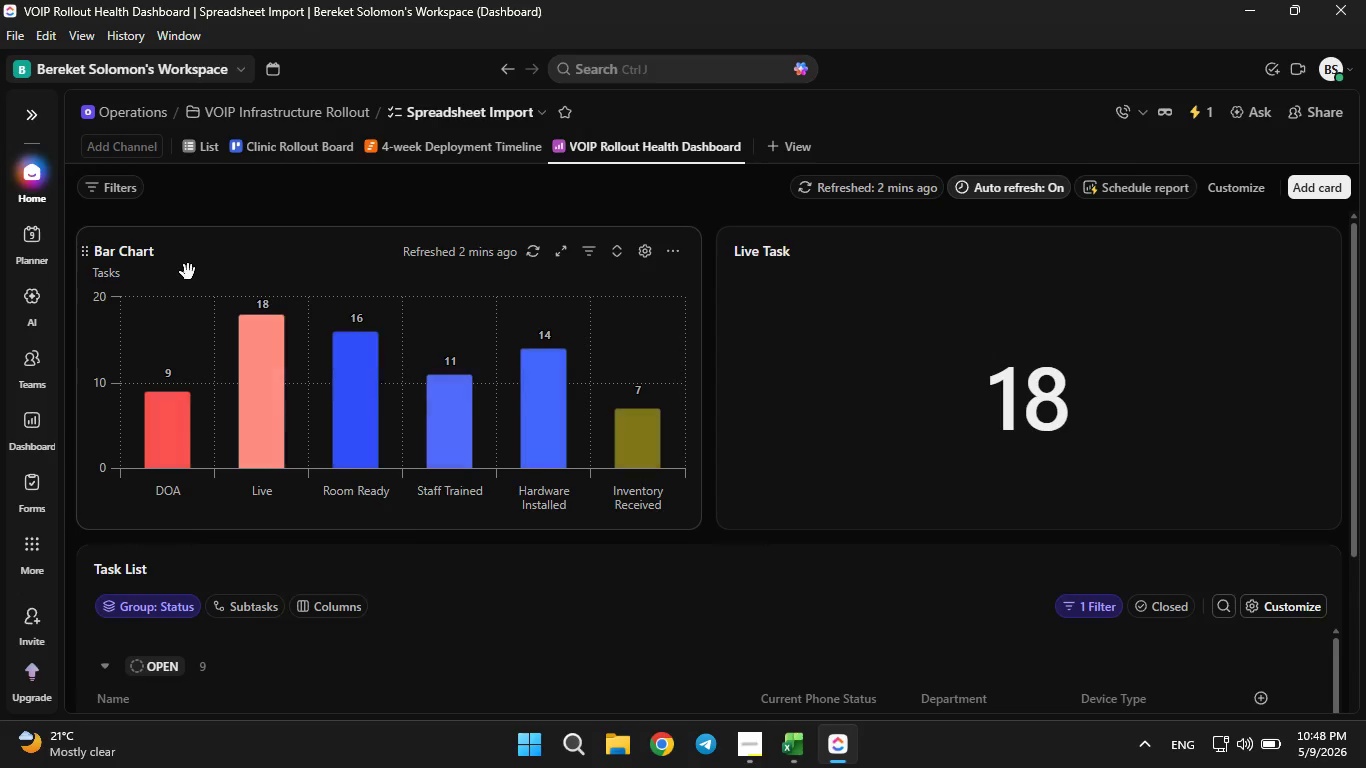 
left_click([173, 265])
 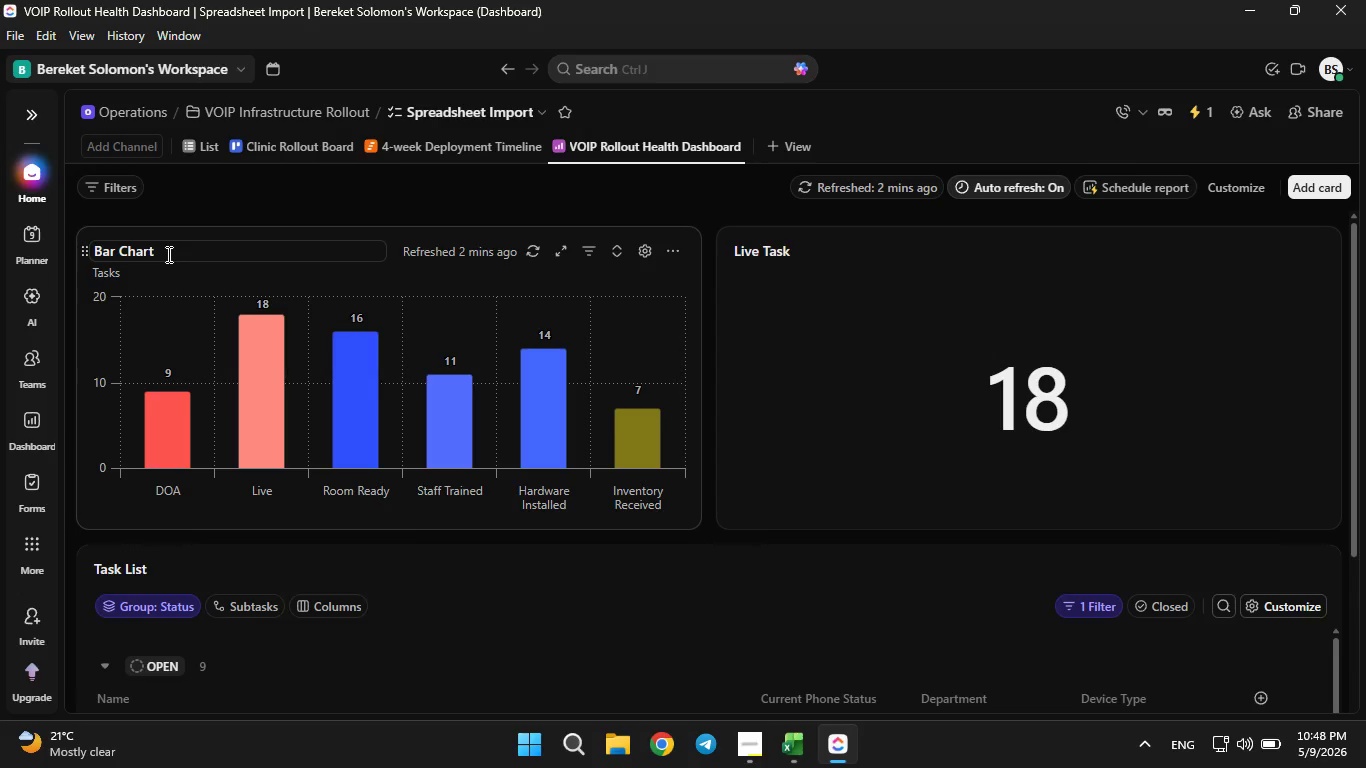 
left_click([167, 254])
 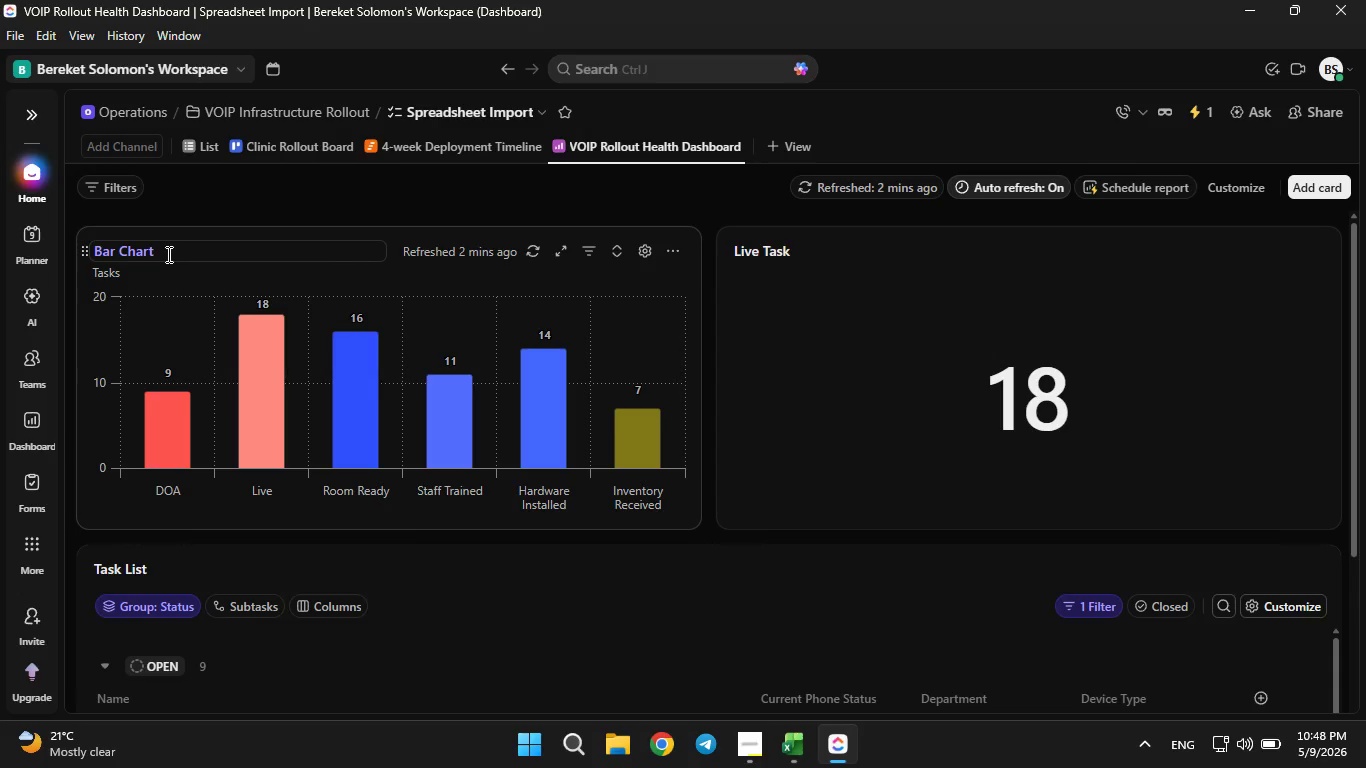 
hold_key(key=Backspace, duration=1.03)
 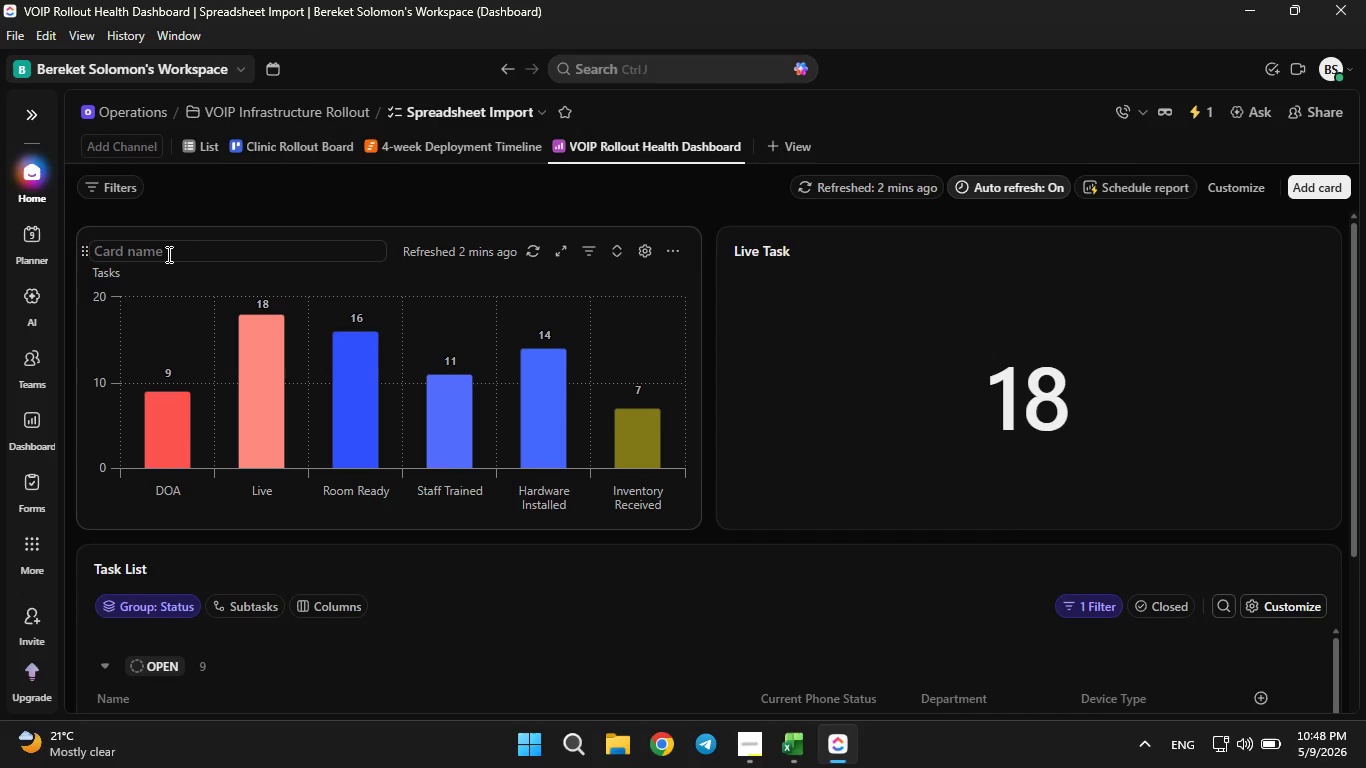 
type(Number of task per status)
 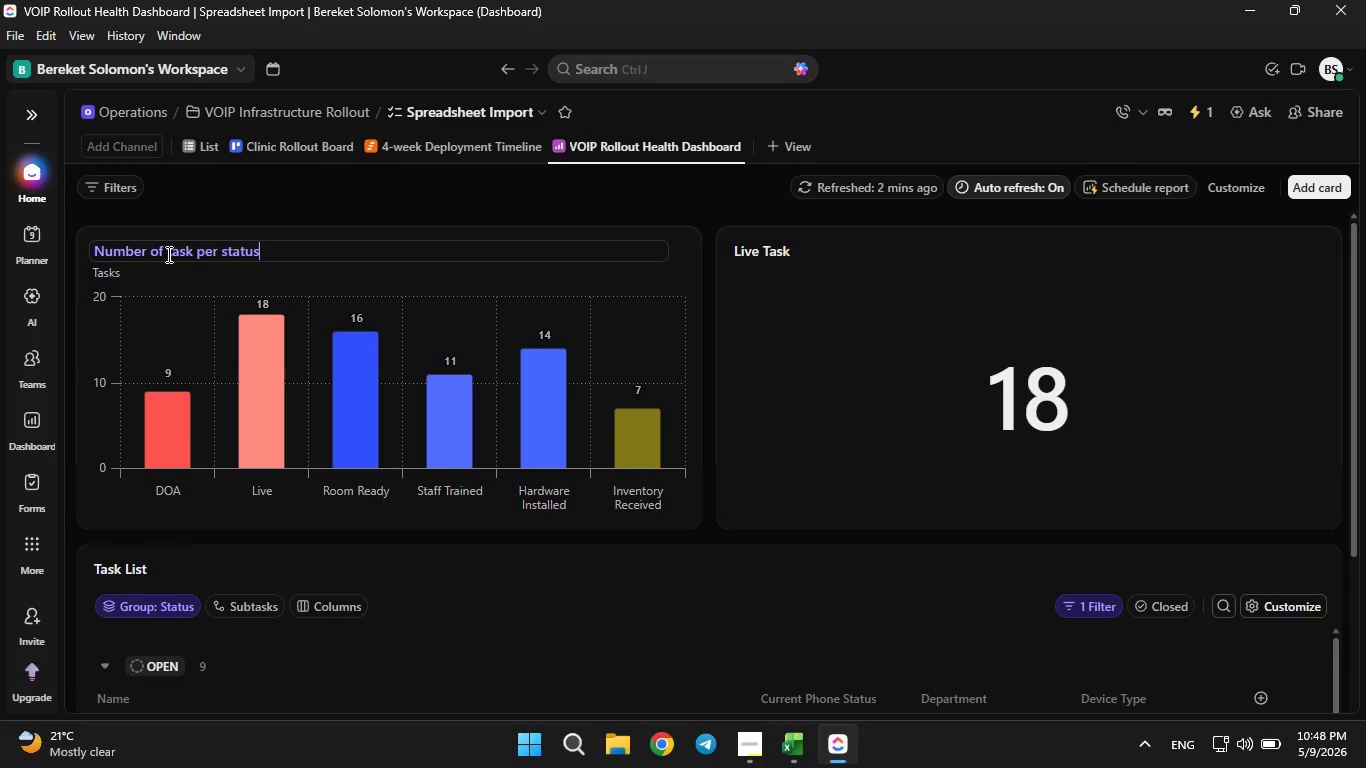 
key(Enter)
 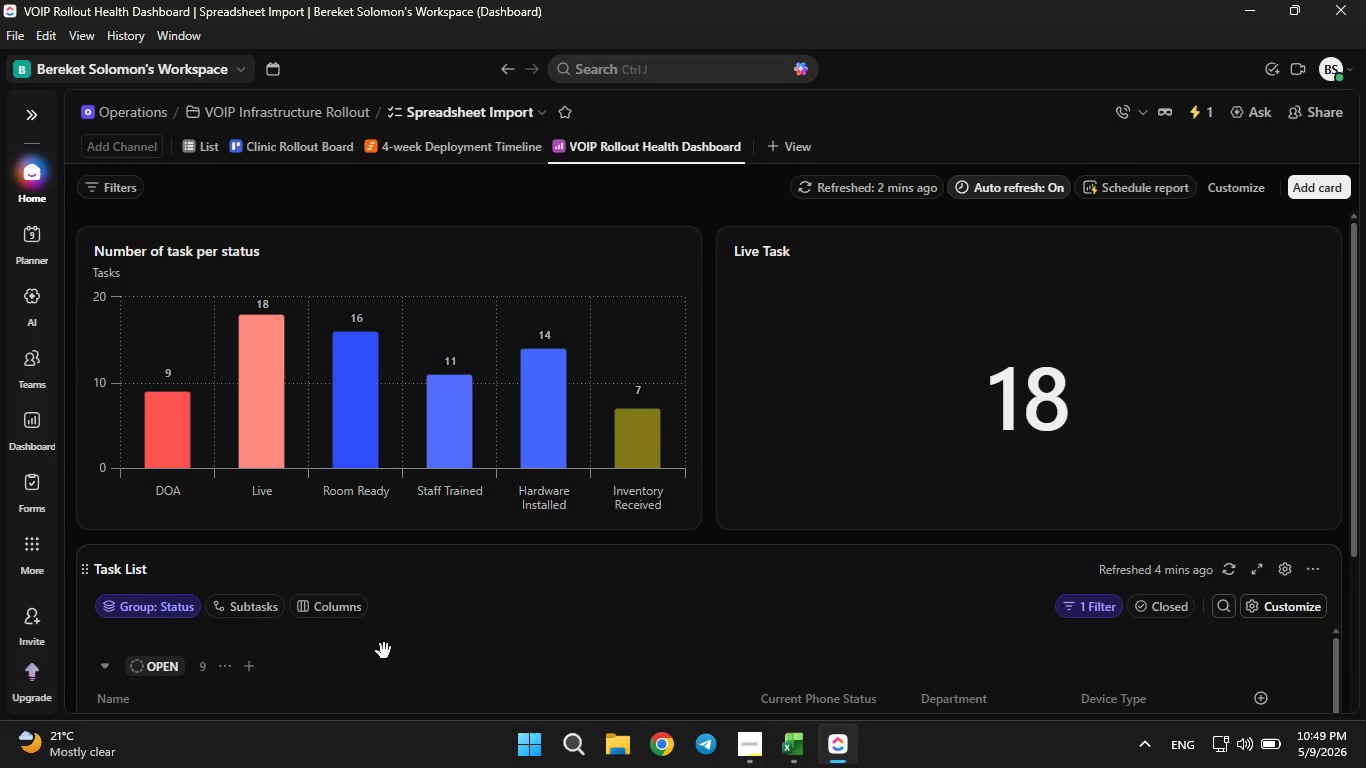 
wait(15.38)
 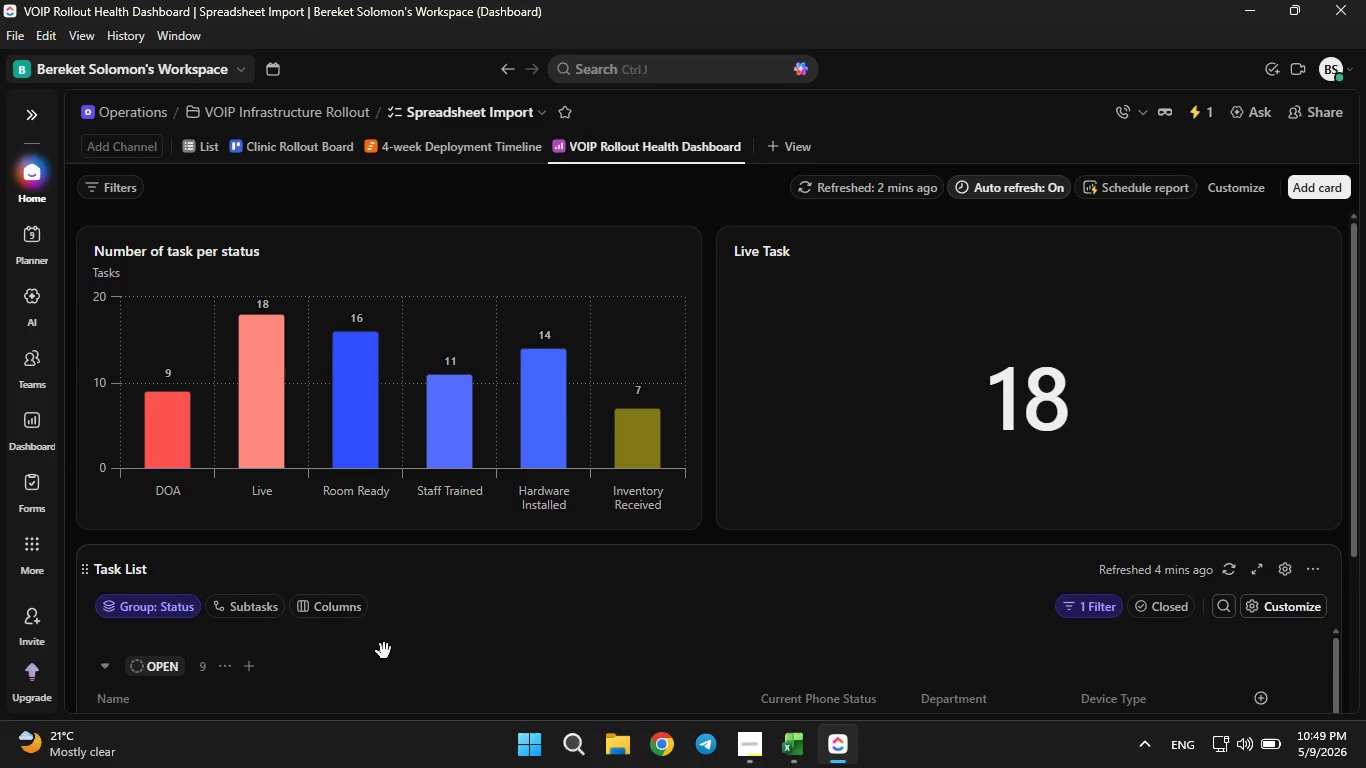 
left_click([204, 571])
 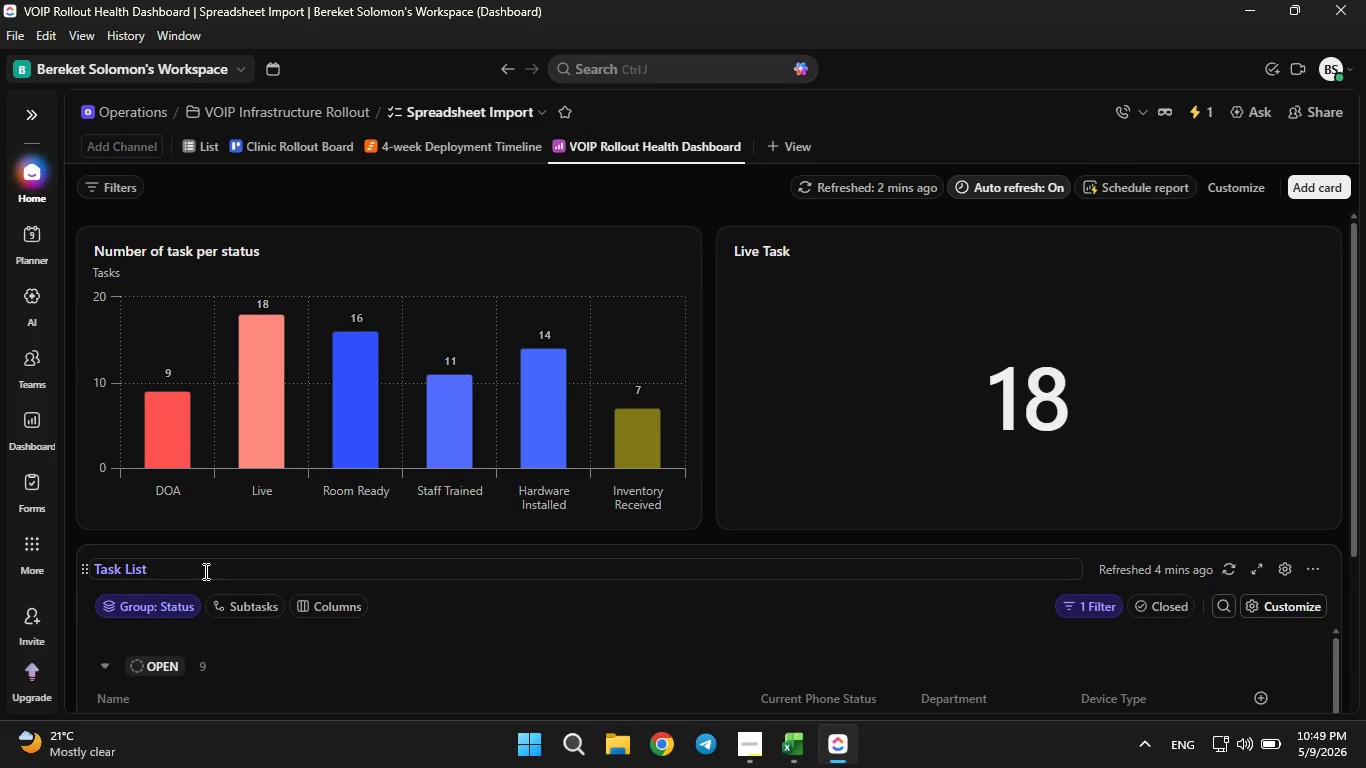 
hold_key(key=Backspace, duration=0.92)
 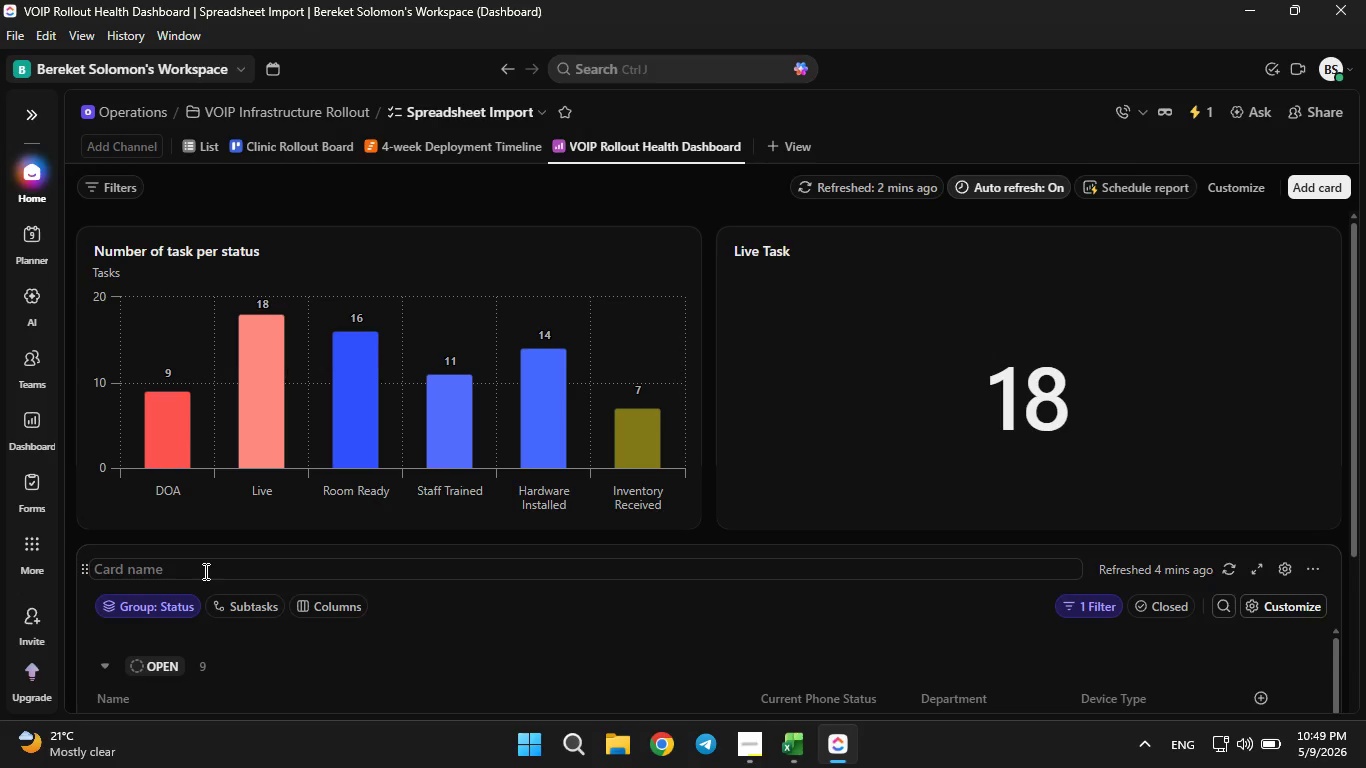 
key(CapsLock)
 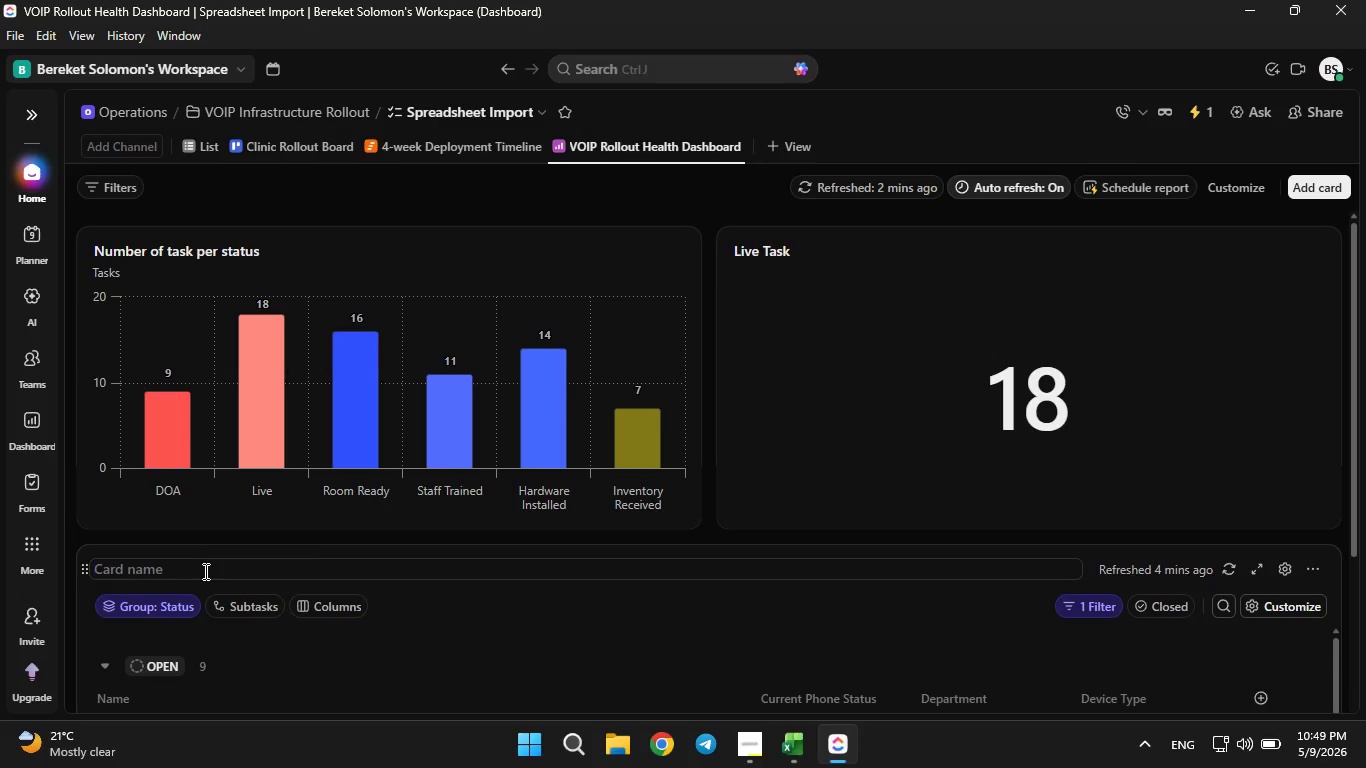 
type(Faild Hardware)
 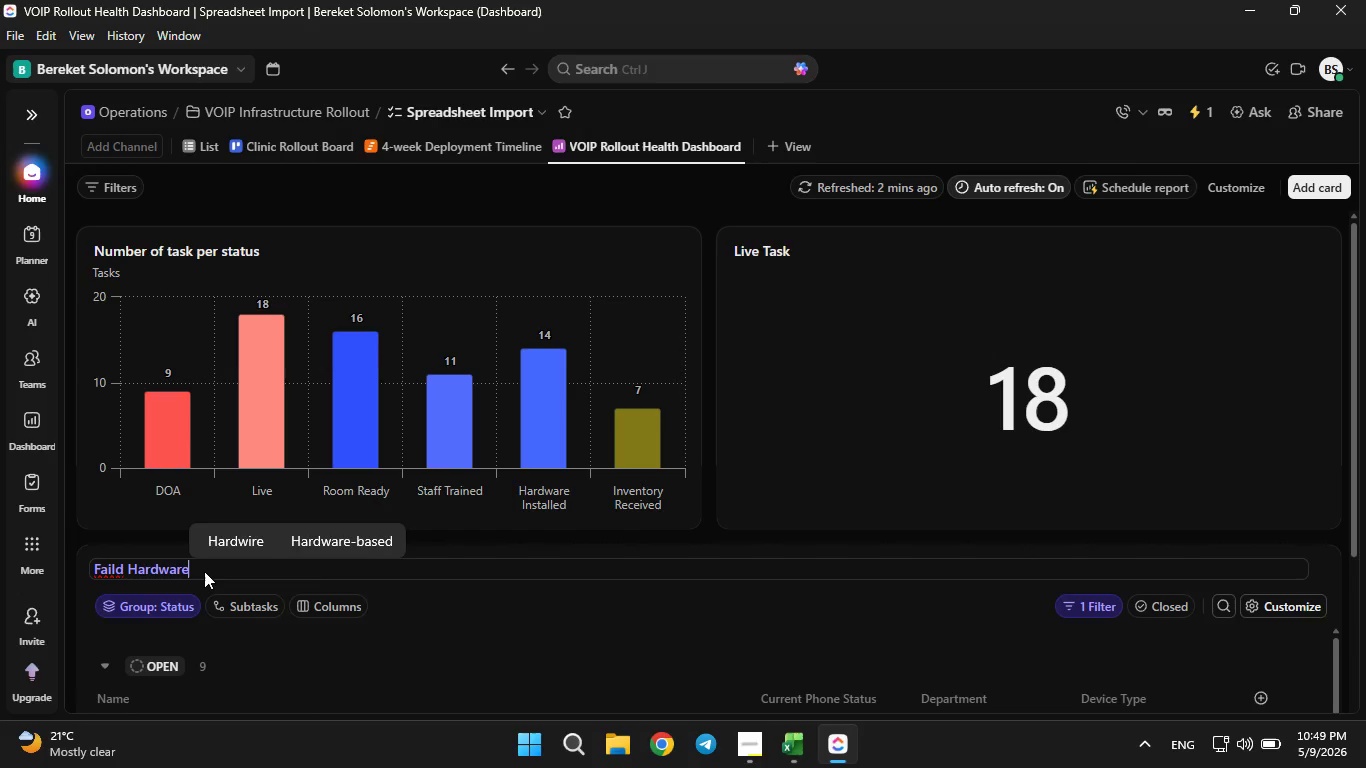 
hold_key(key=ArrowLeft, duration=0.67)
 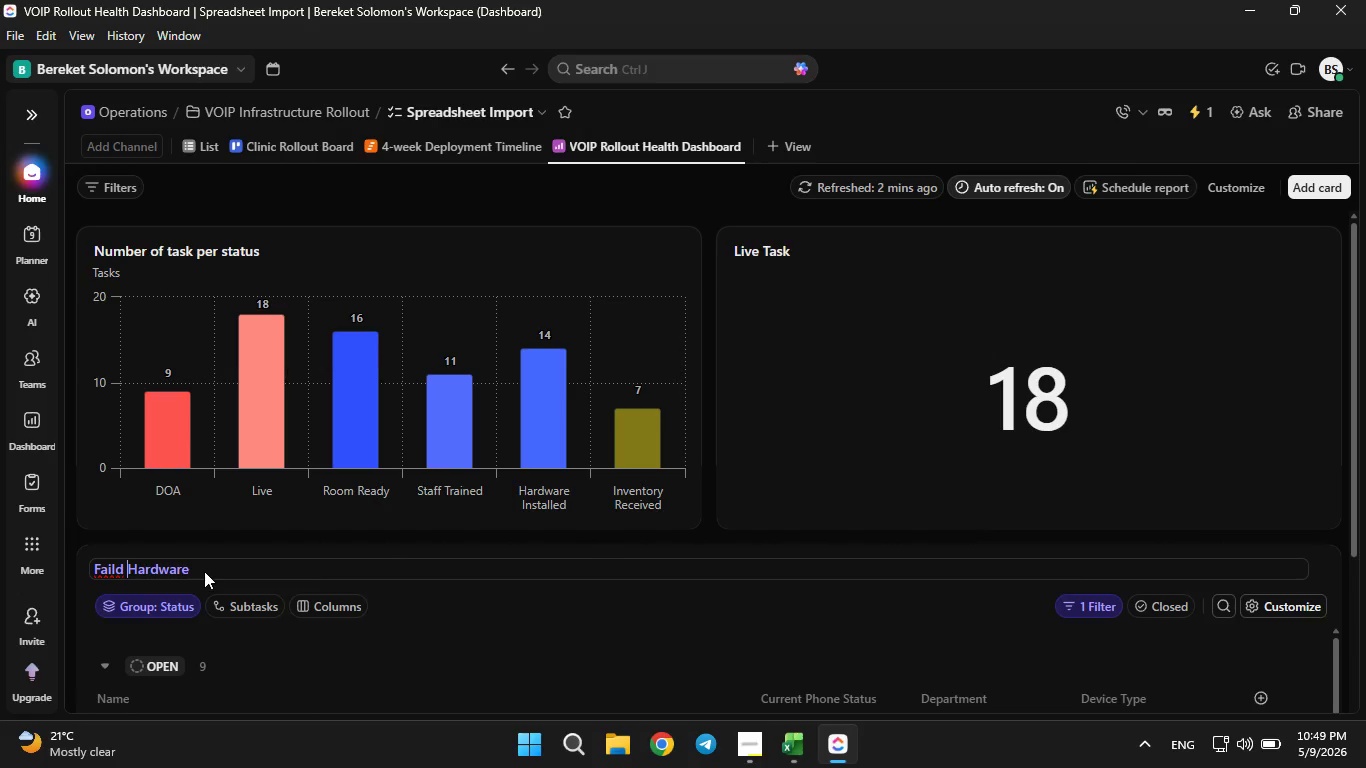 
key(ArrowLeft)
 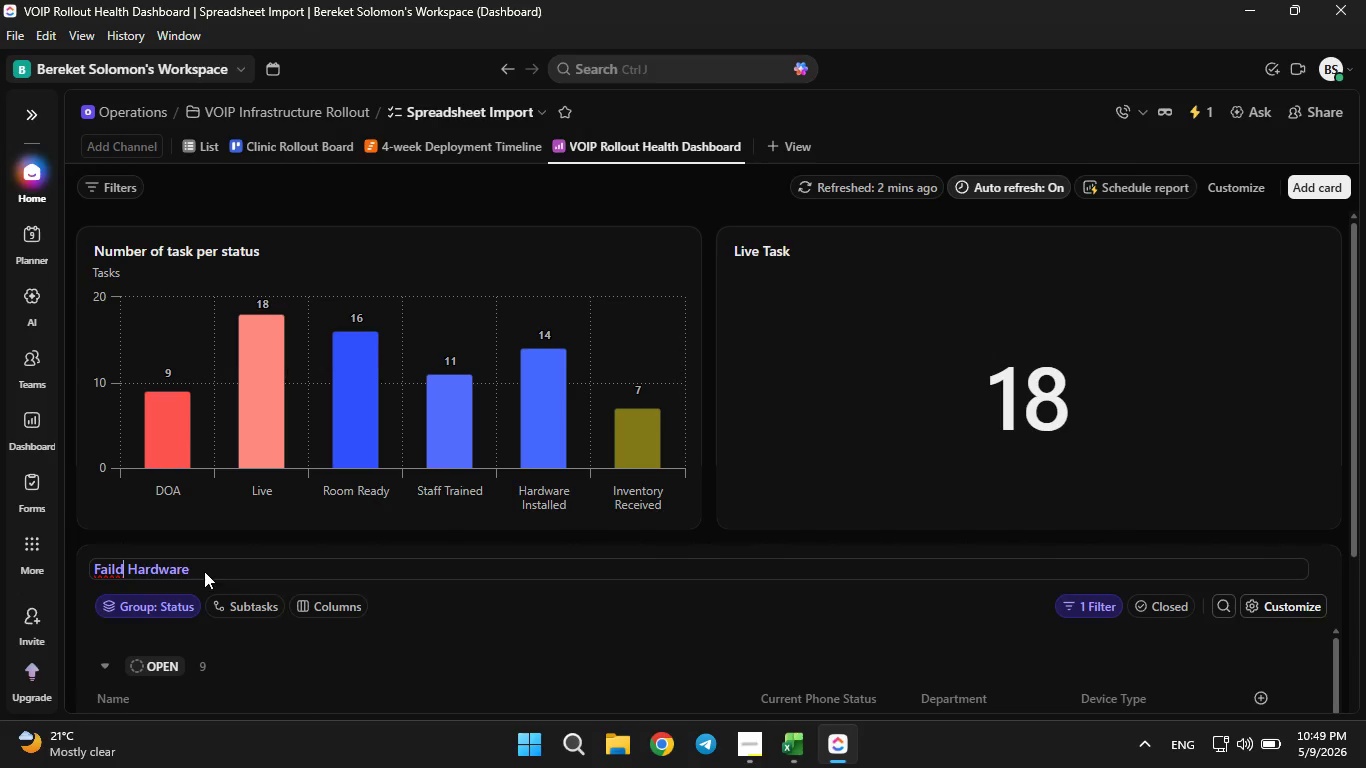 
key(ArrowLeft)
 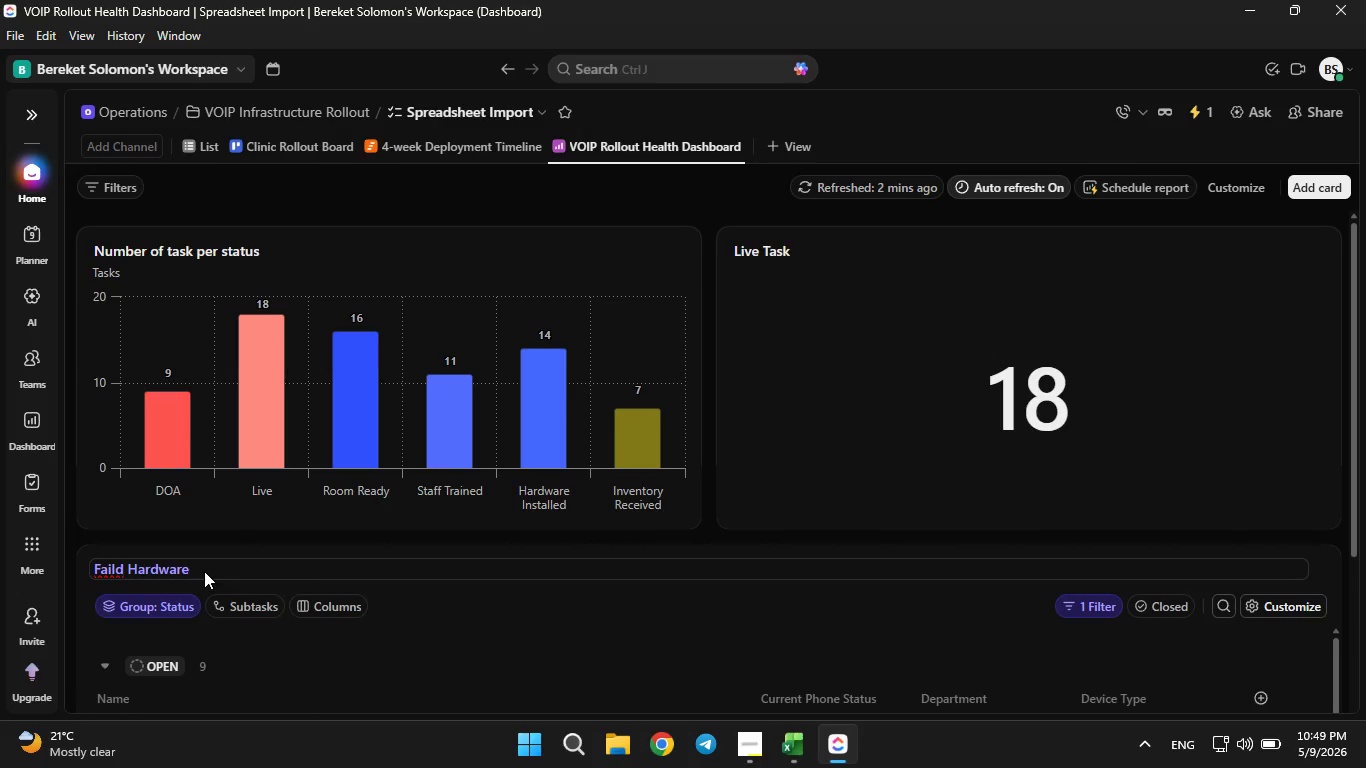 
key(Backspace)
key(Backspace)
key(Backspace)
type(iled)
 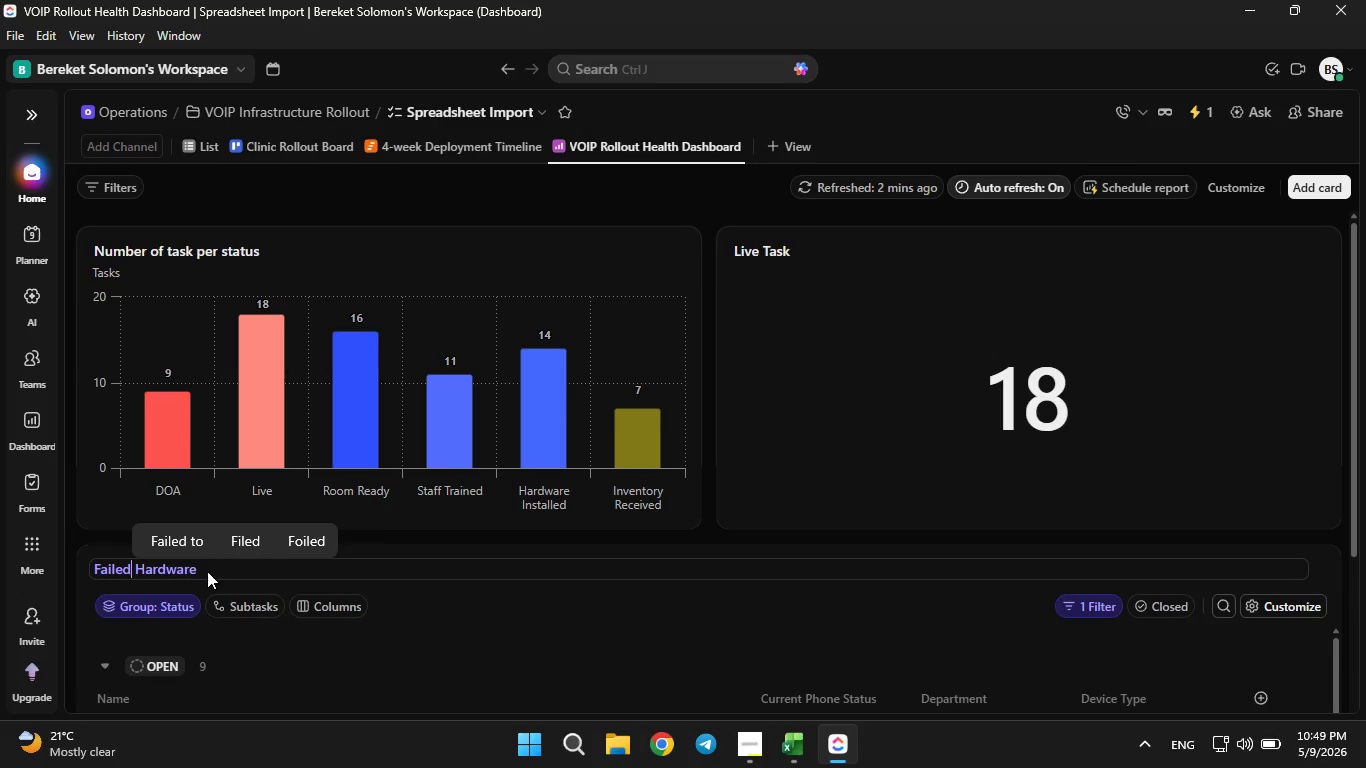 
left_click([220, 571])
 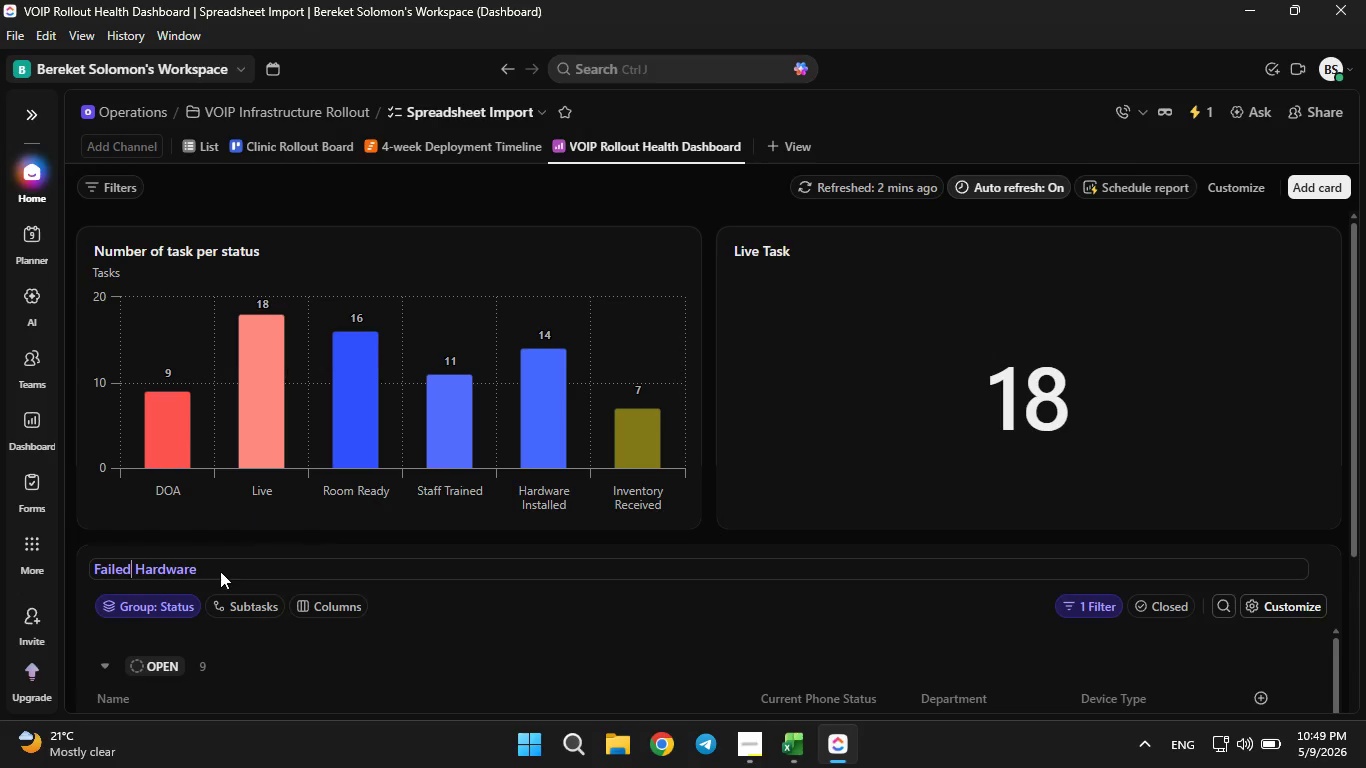 
key(Enter)
 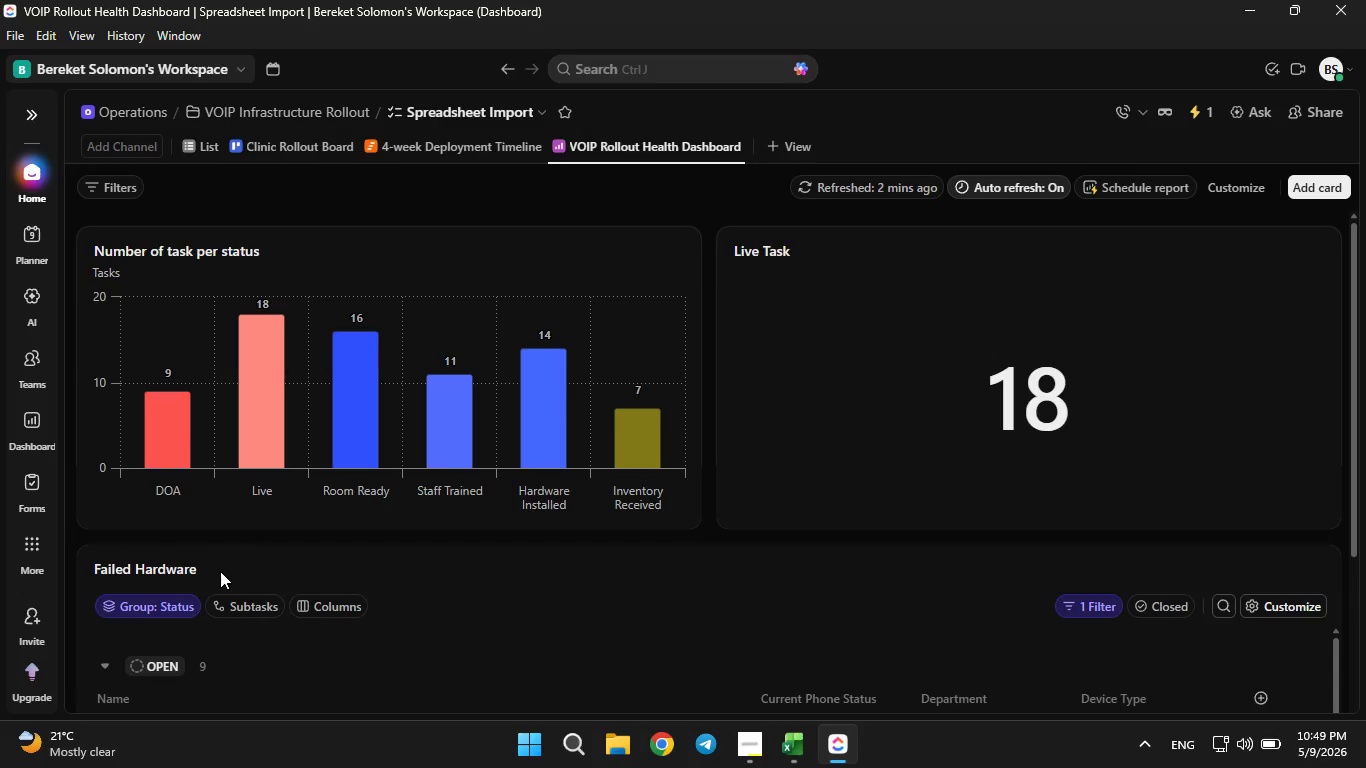 
wait(6.31)
 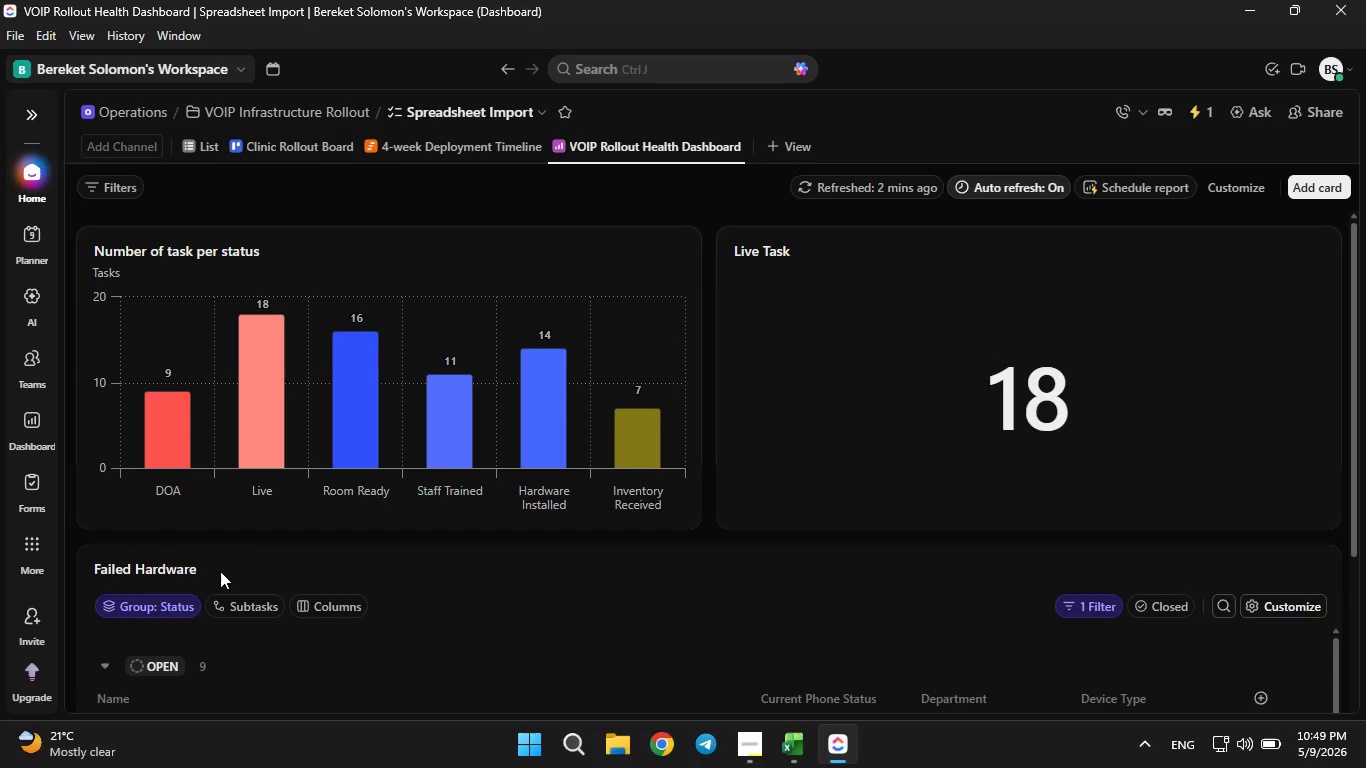 
left_click([408, 137])
 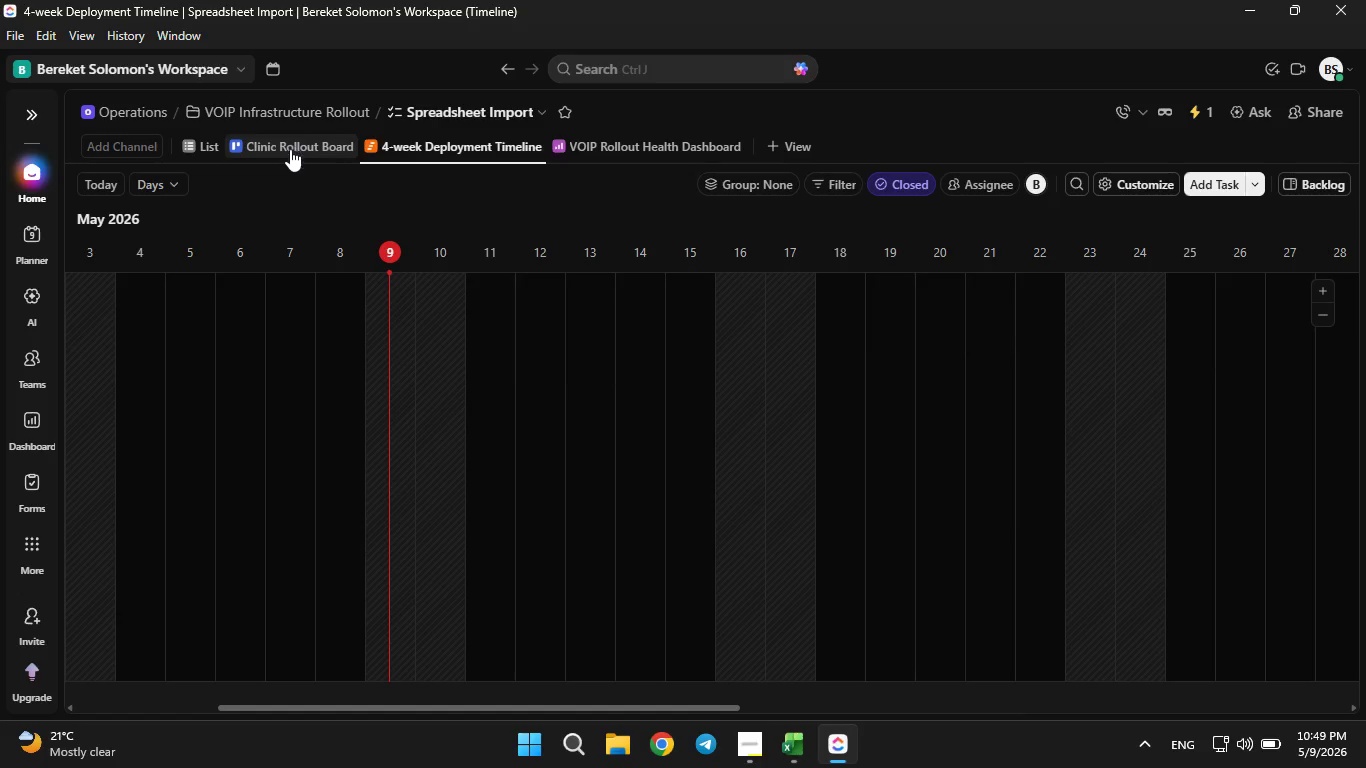 
left_click([288, 149])
 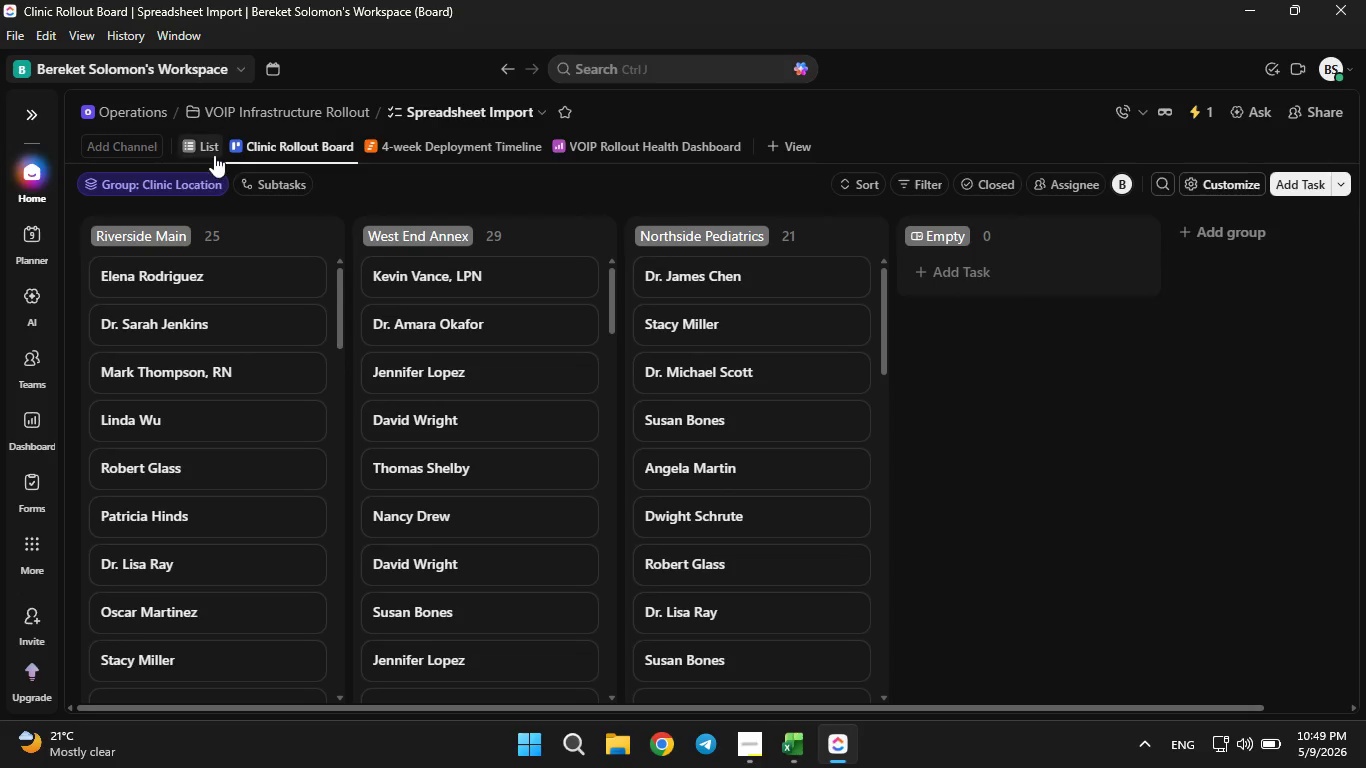 
left_click([214, 147])
 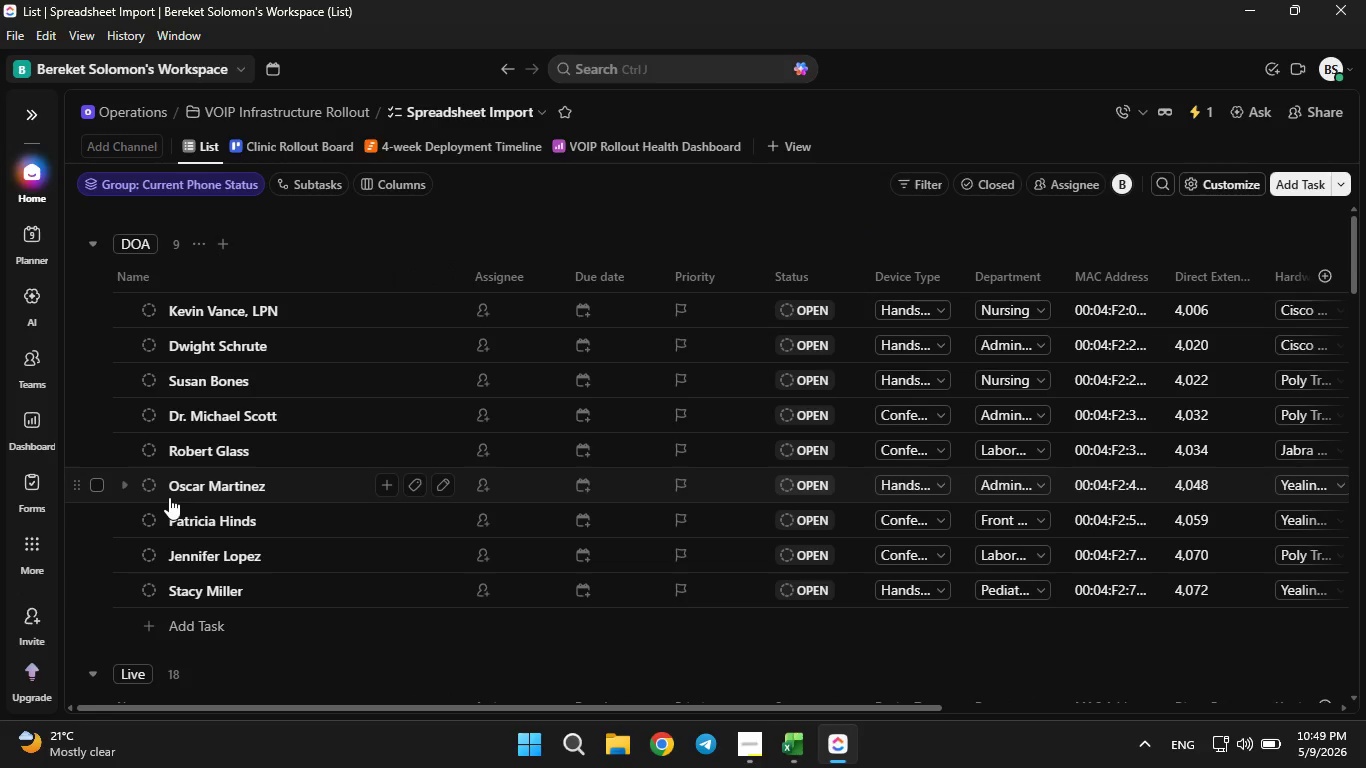 
mouse_move([-5, 351])
 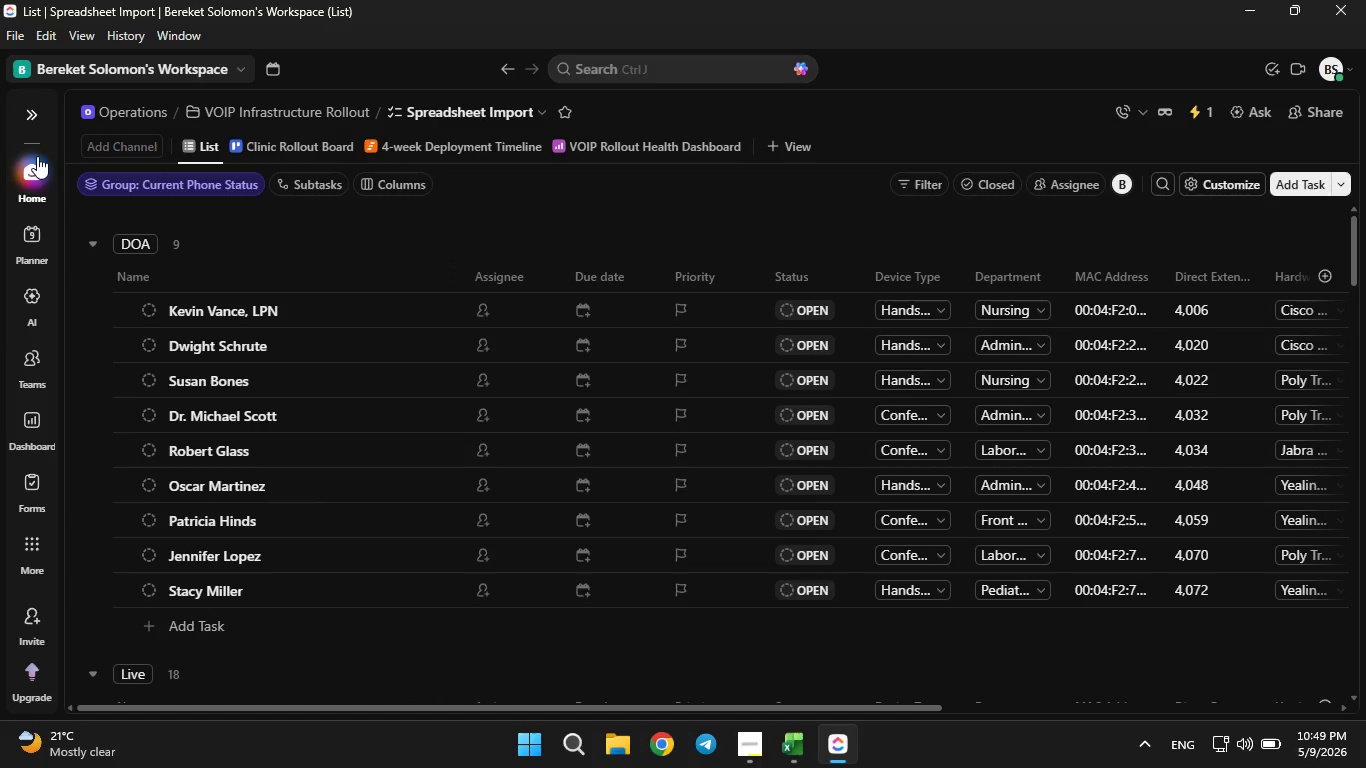 
left_click([27, 118])
 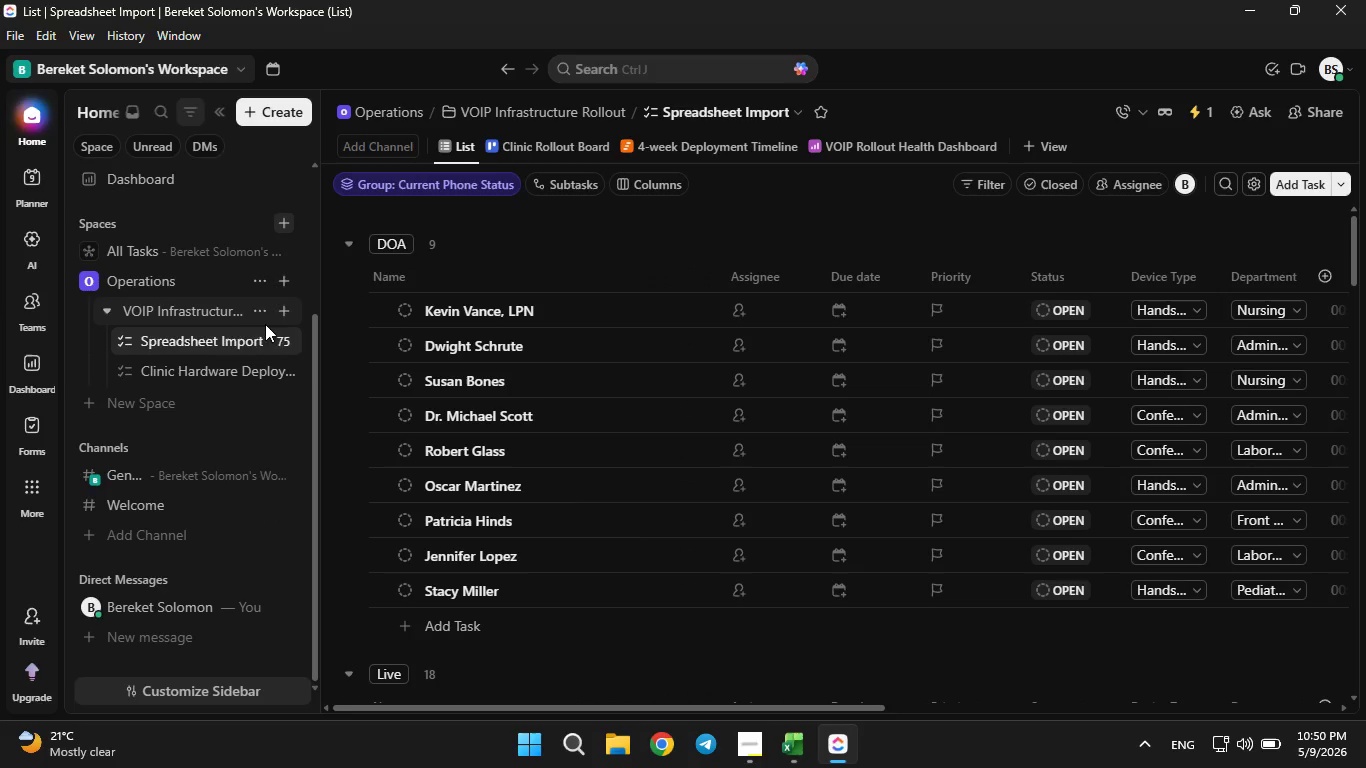 
left_click([254, 335])
 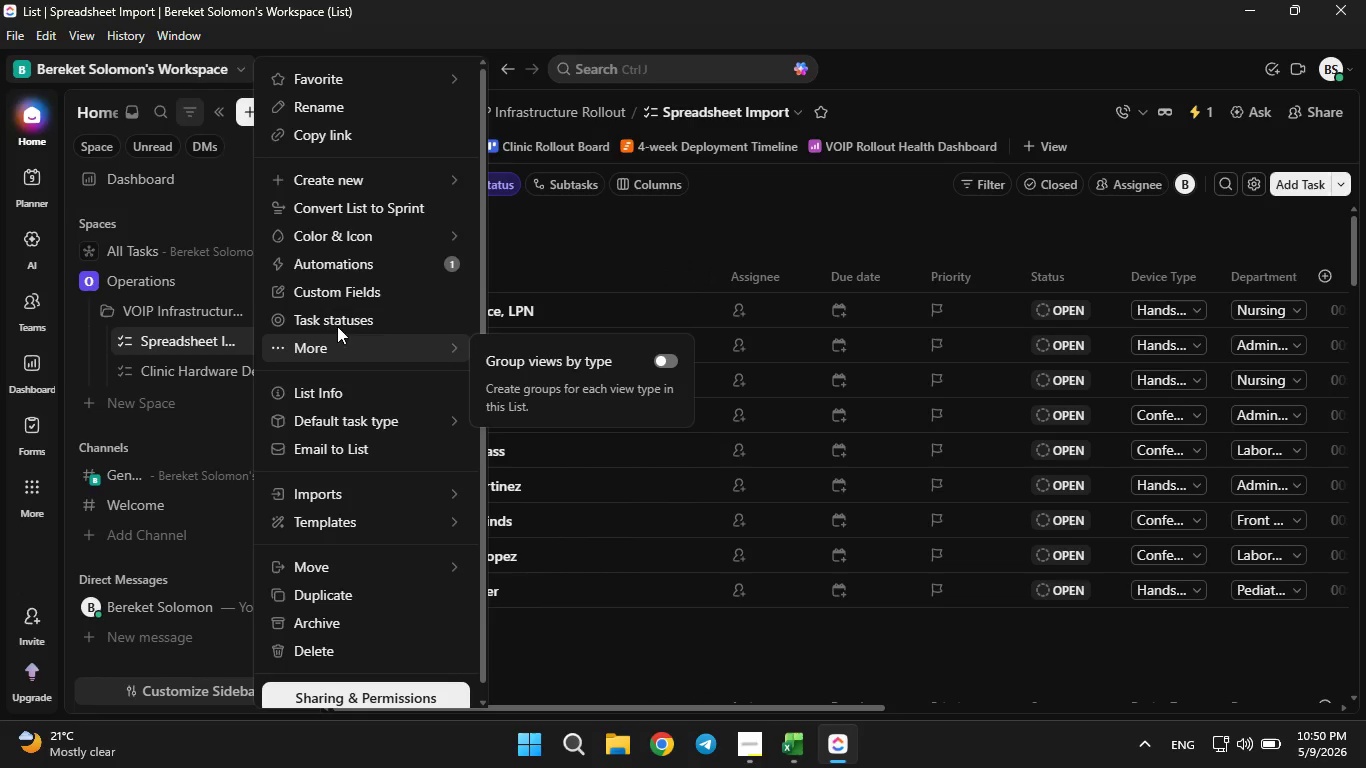 
left_click([331, 292])
 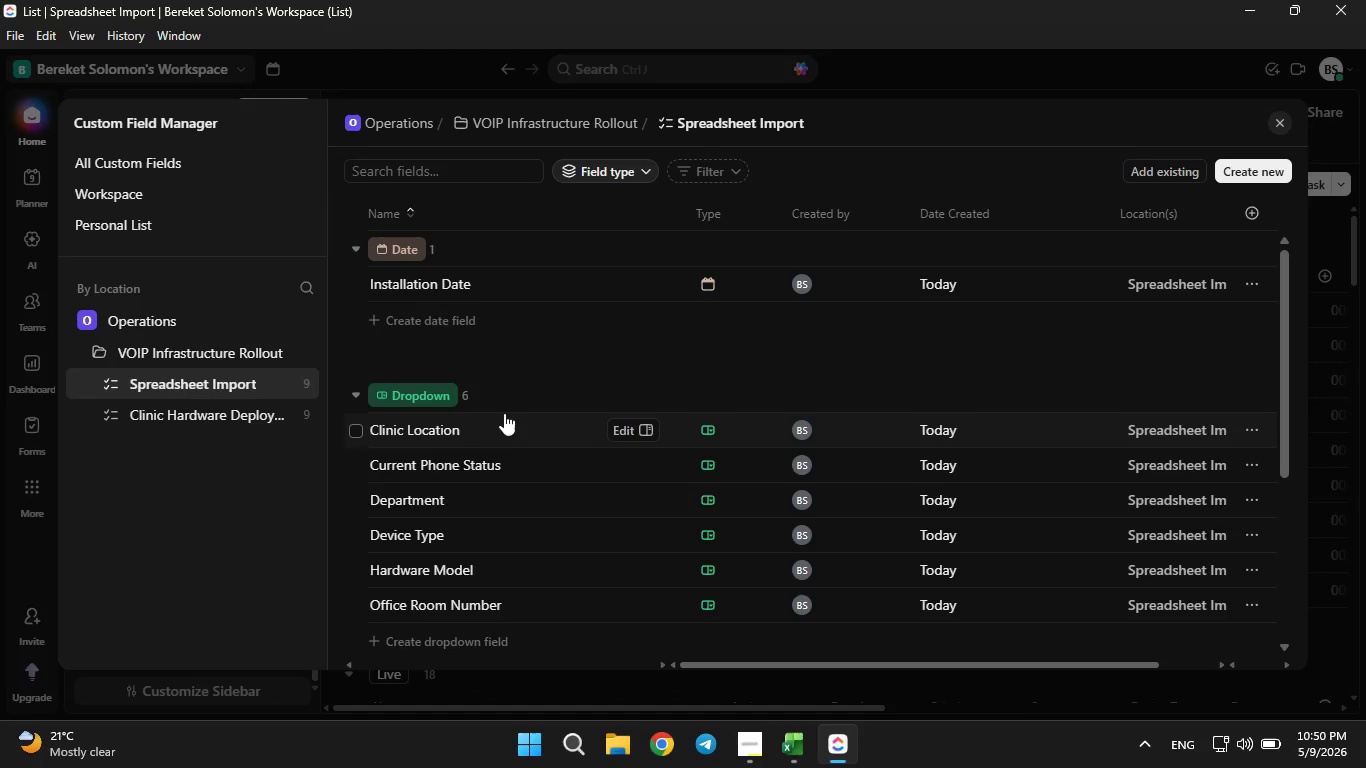 
wait(8.52)
 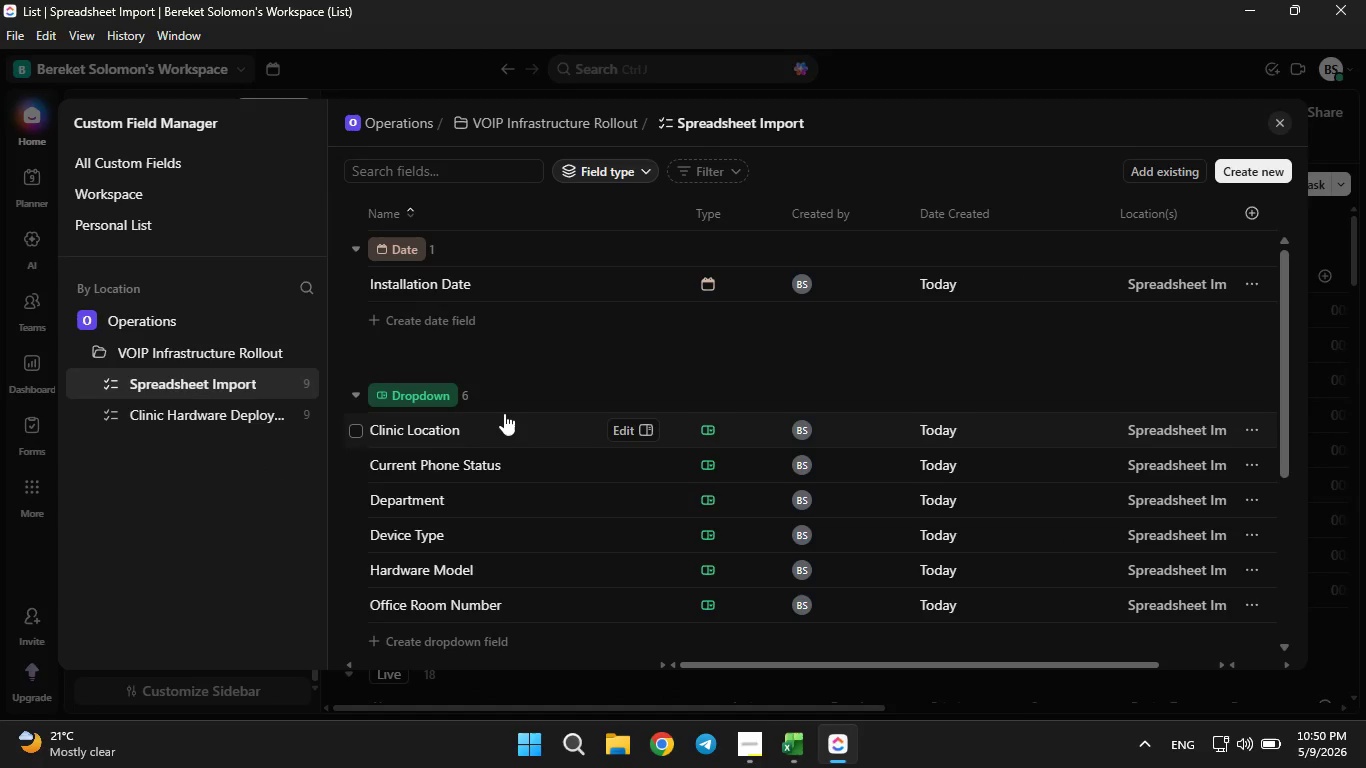 
left_click([633, 426])
 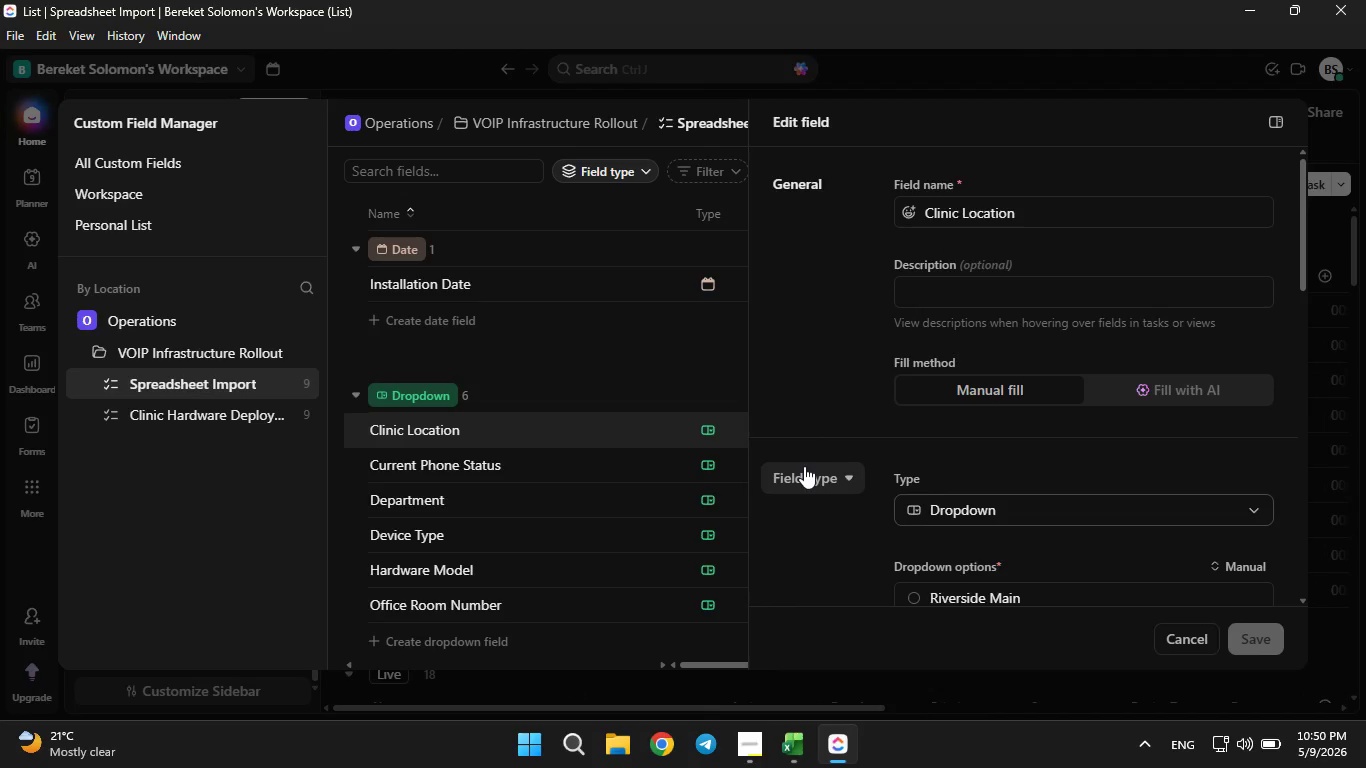 
scroll: coordinate [934, 504], scroll_direction: down, amount: 1.0
 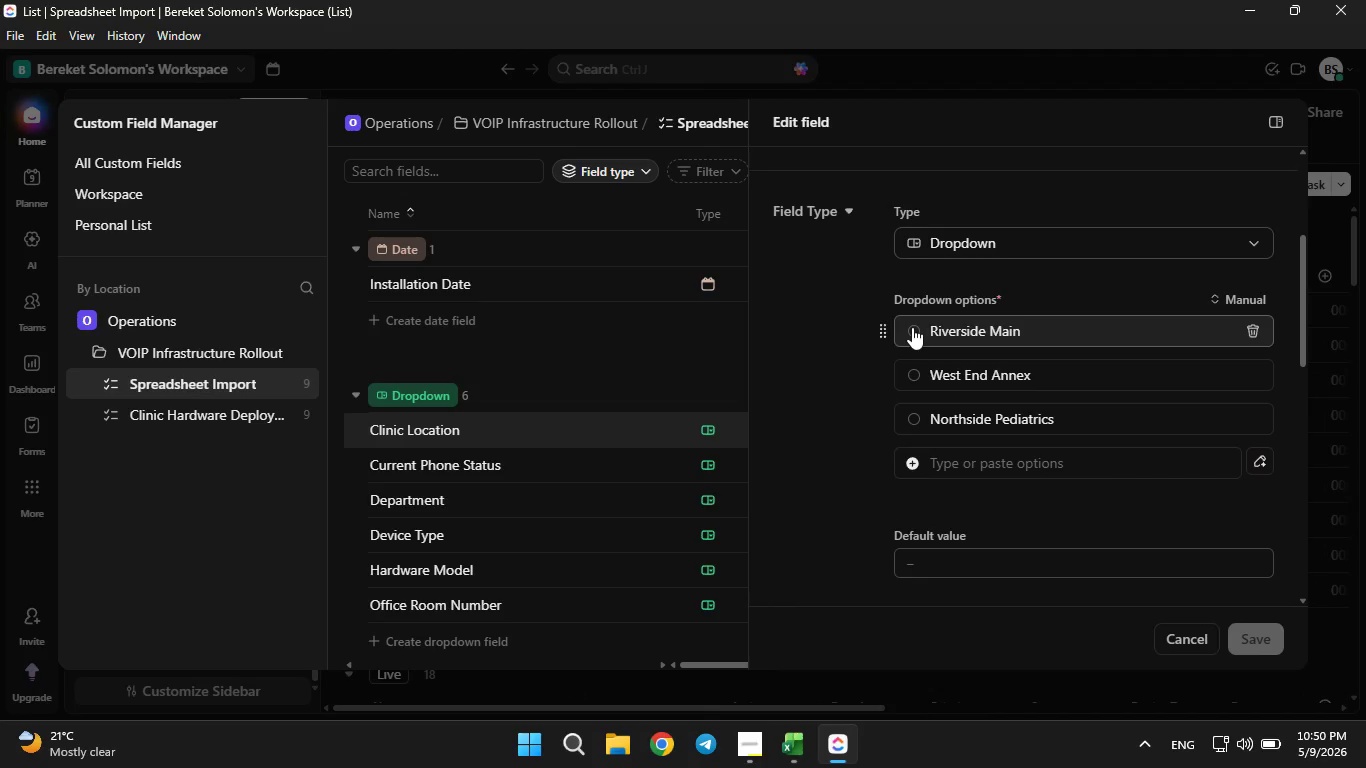 
left_click([912, 327])
 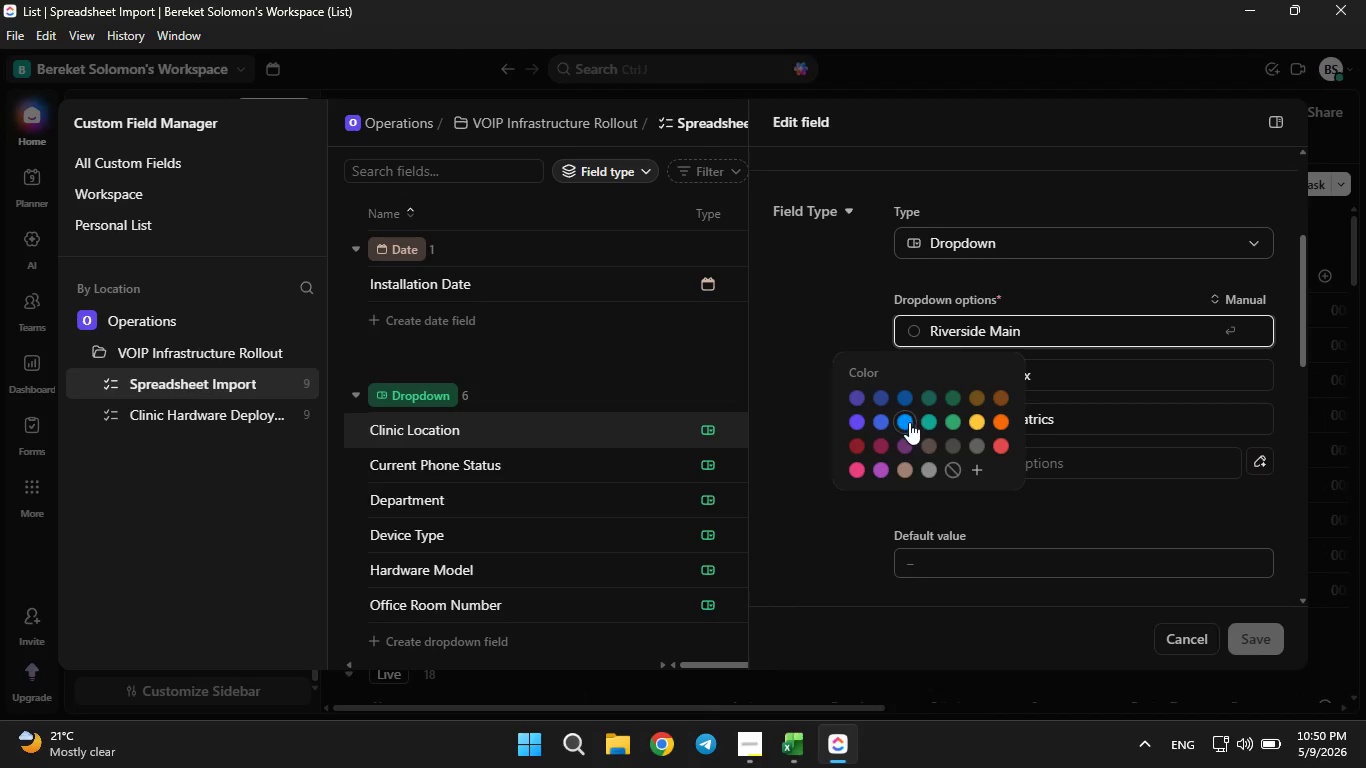 
left_click([909, 422])
 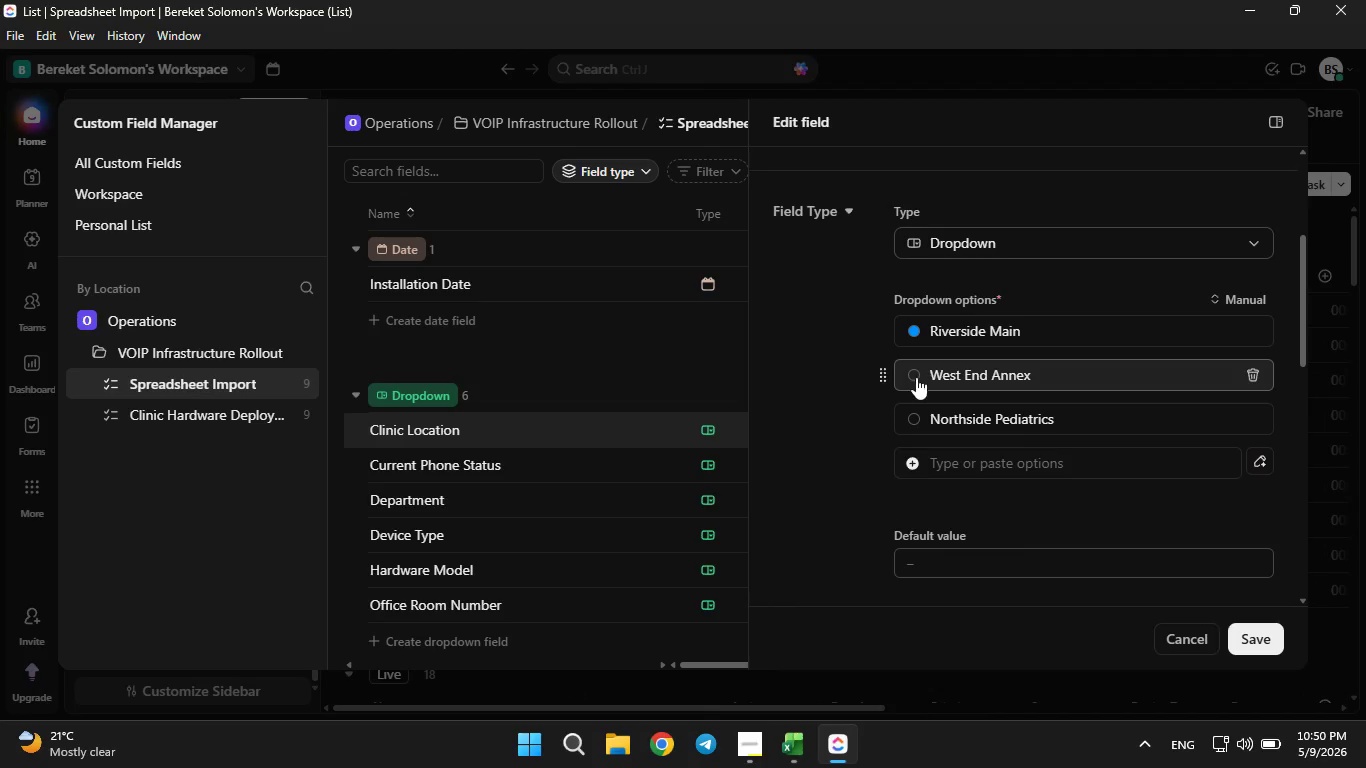 
left_click([916, 377])
 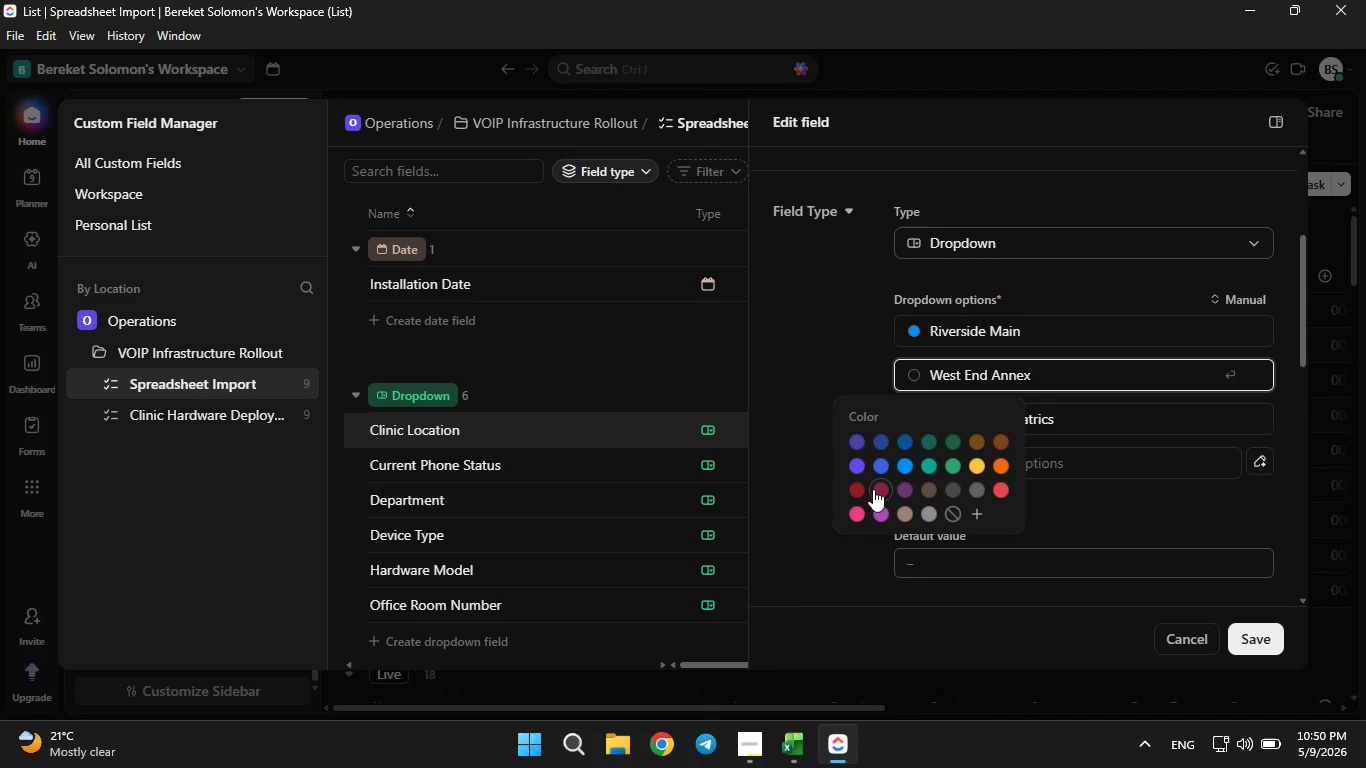 
left_click([873, 489])
 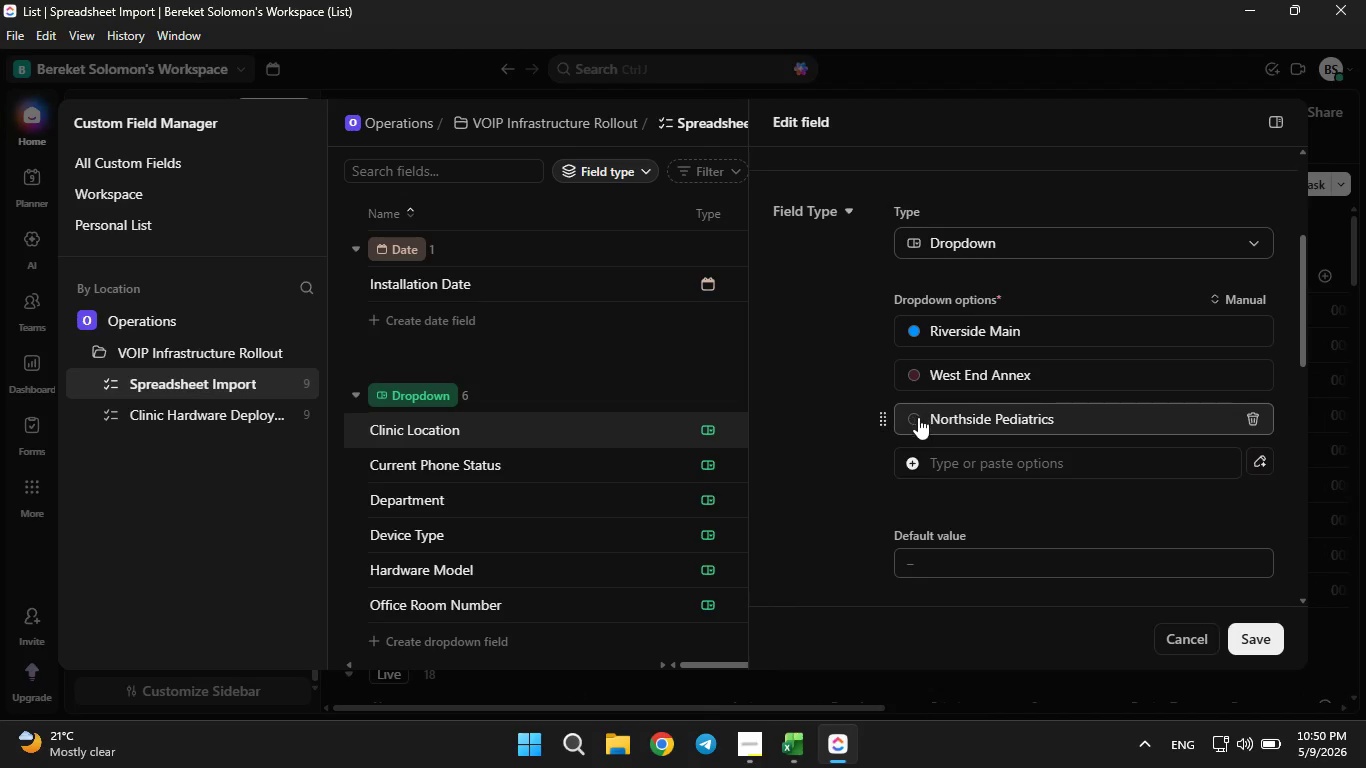 
left_click([918, 419])
 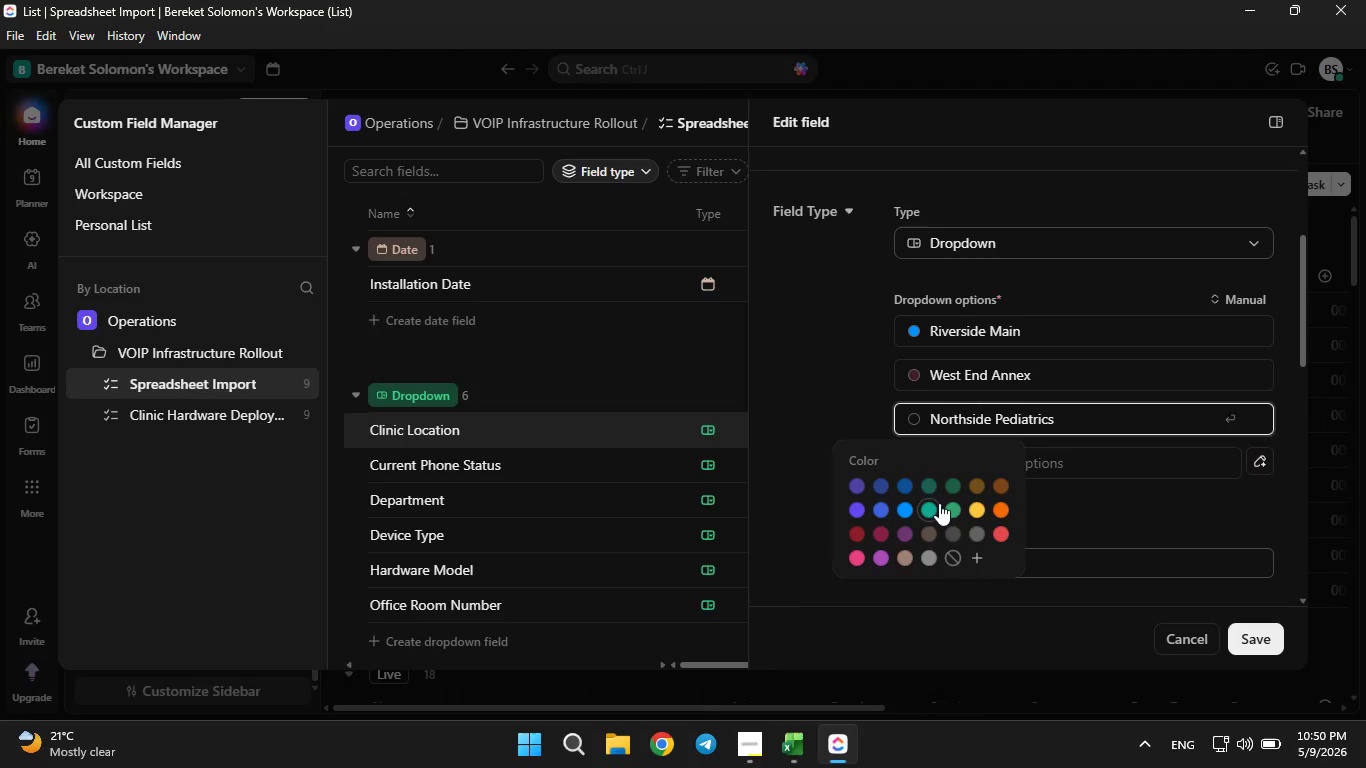 
left_click([939, 503])
 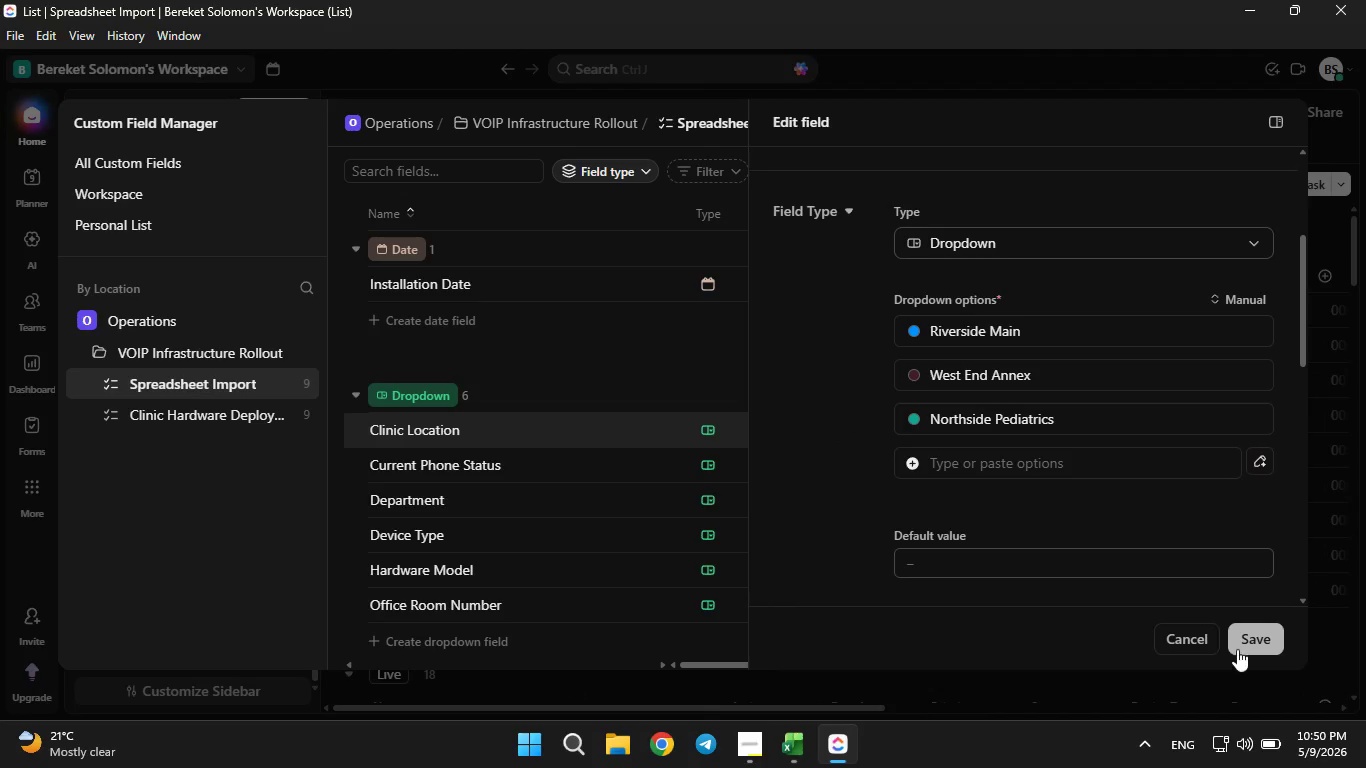 
left_click([1246, 638])
 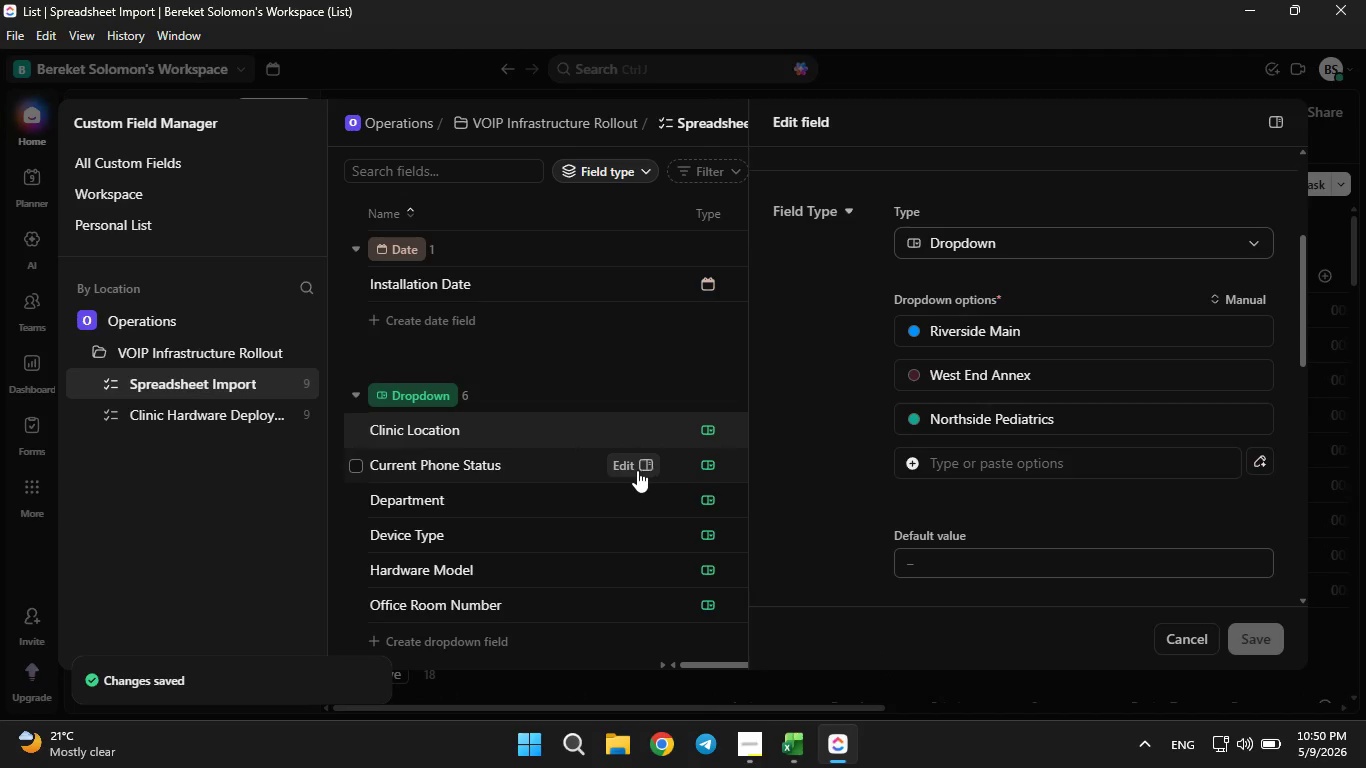 
left_click([637, 470])
 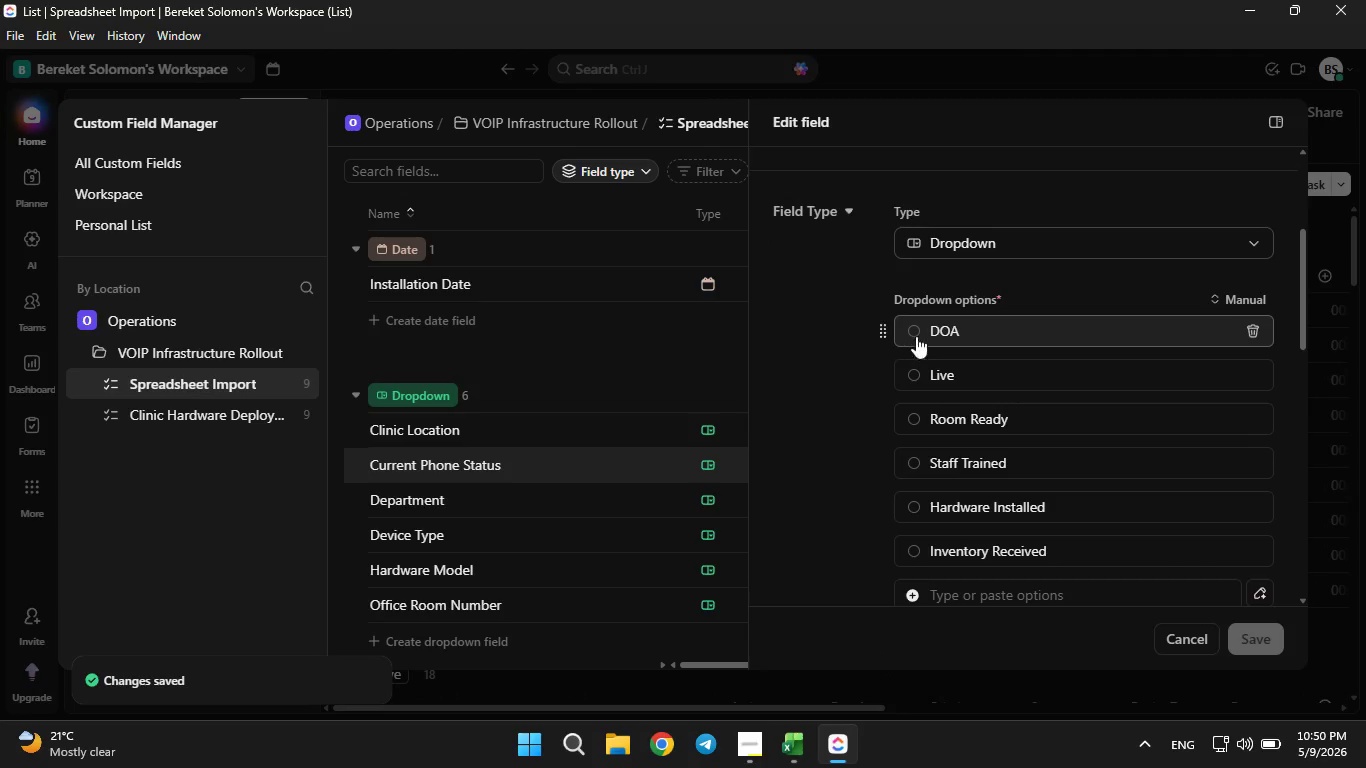 
left_click([914, 331])
 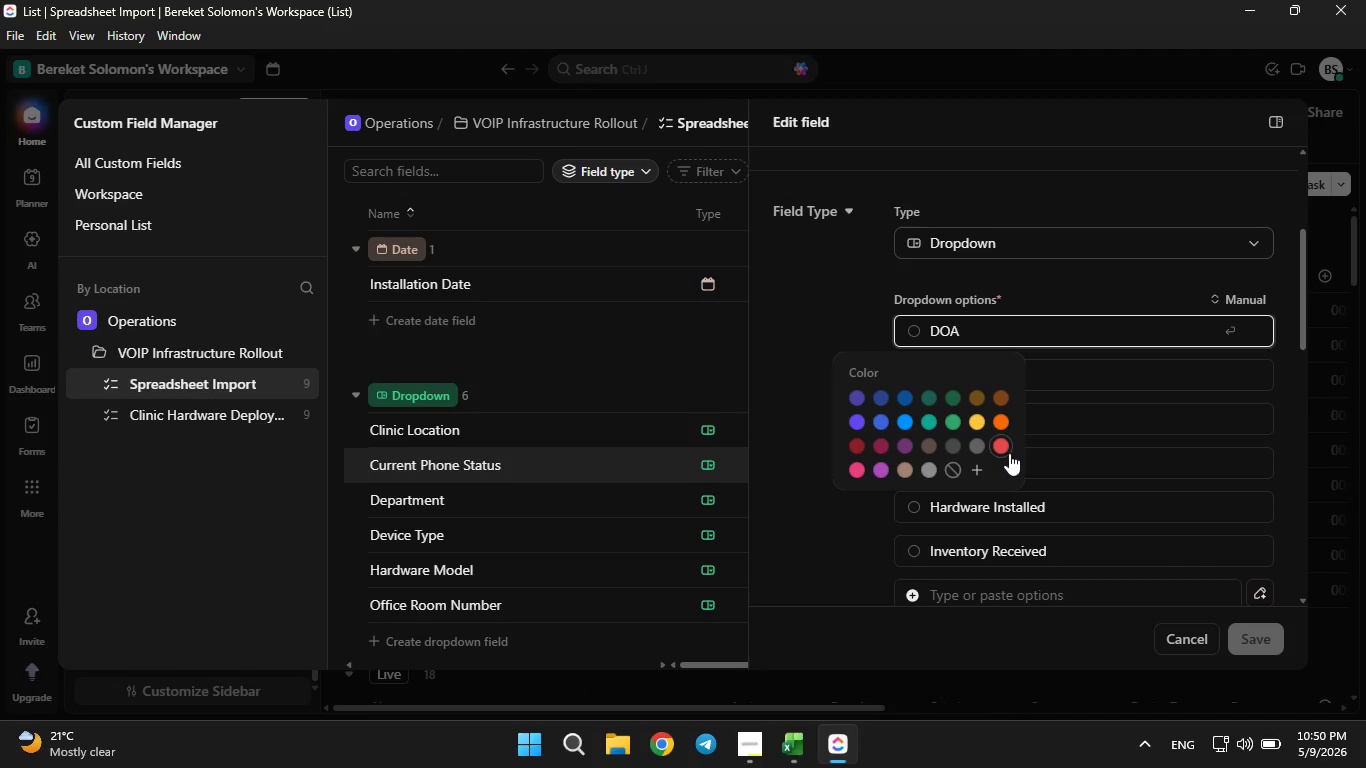 
left_click([1009, 453])
 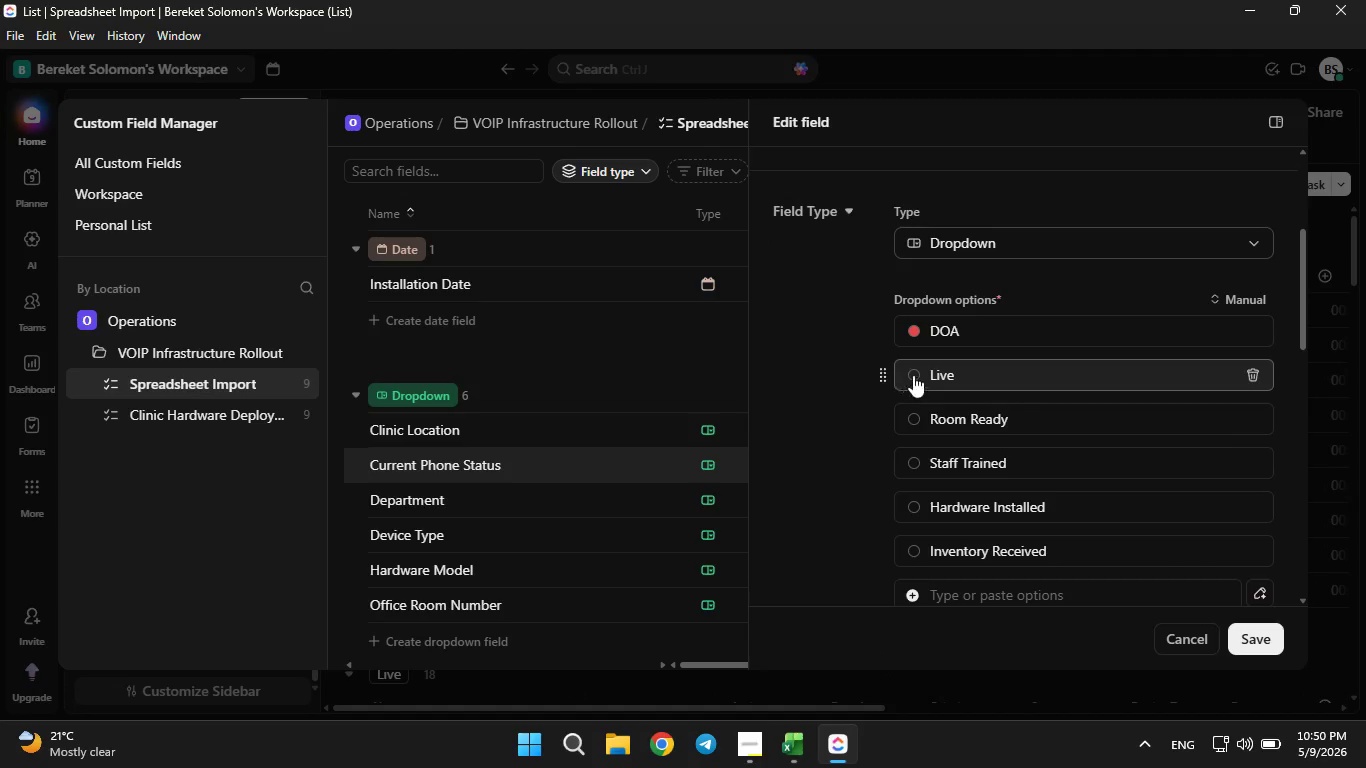 
left_click([913, 375])
 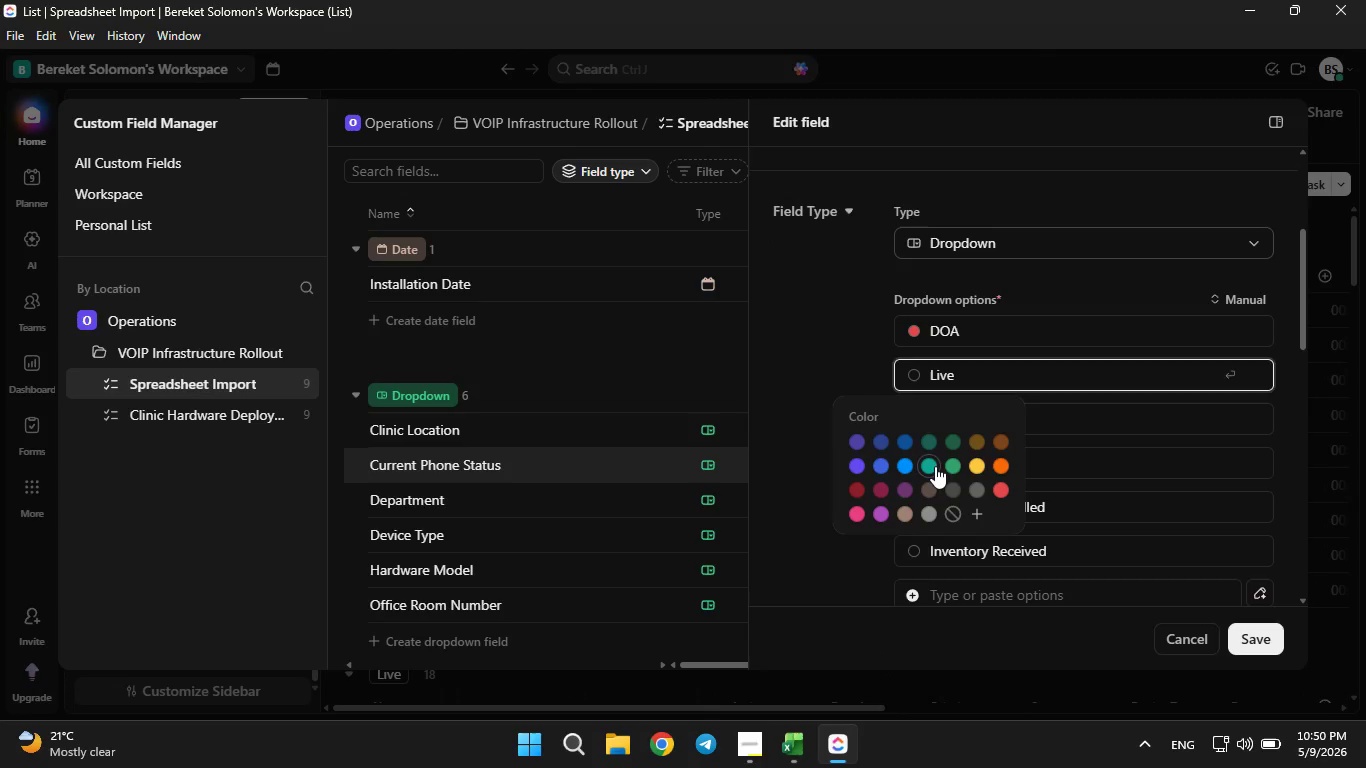 
left_click([935, 466])
 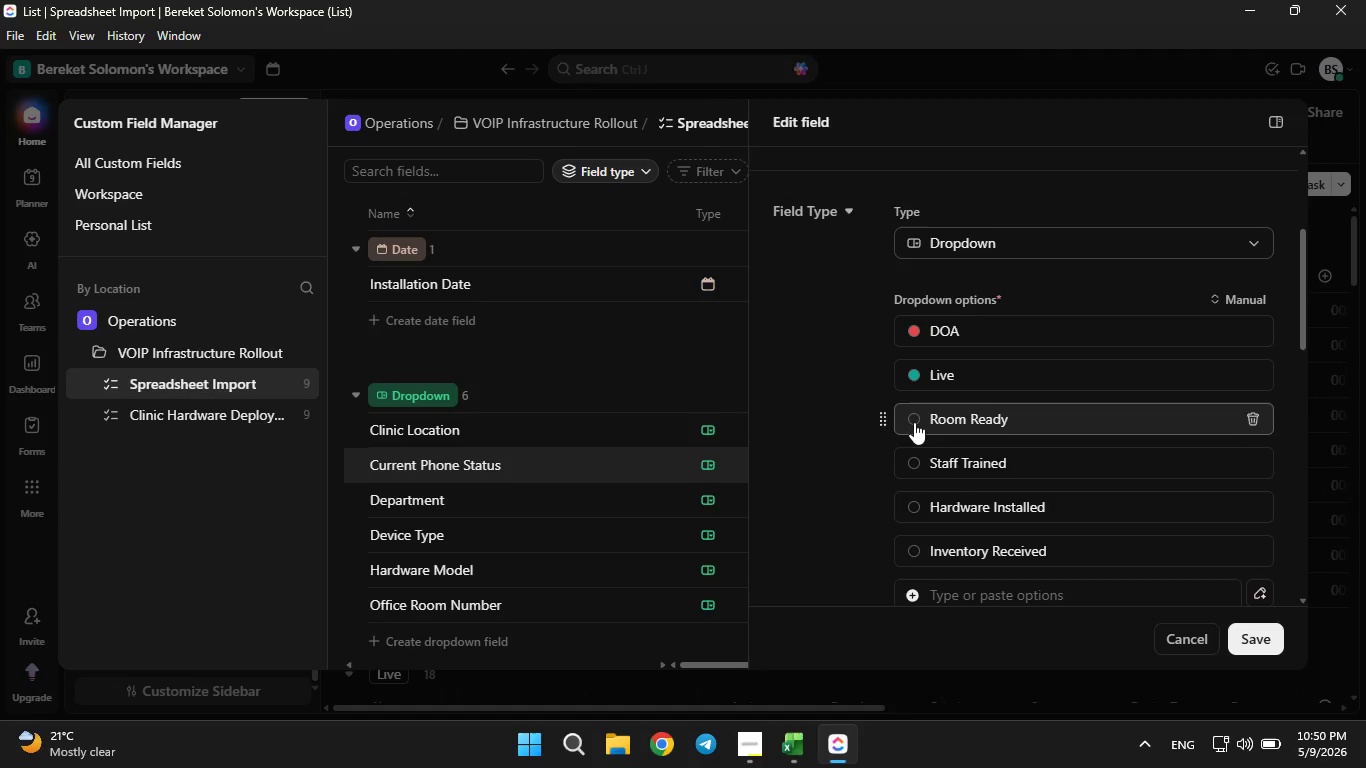 
double_click([914, 420])
 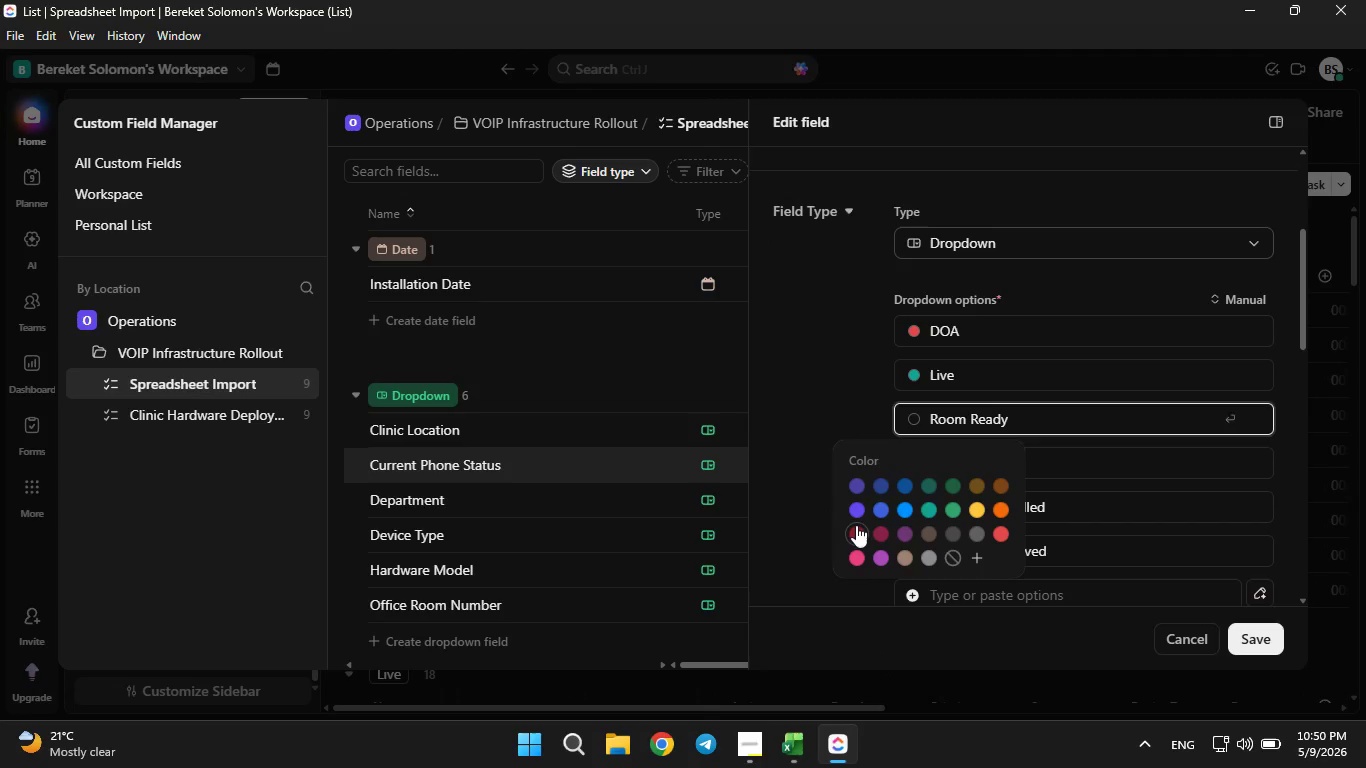 
left_click([856, 525])
 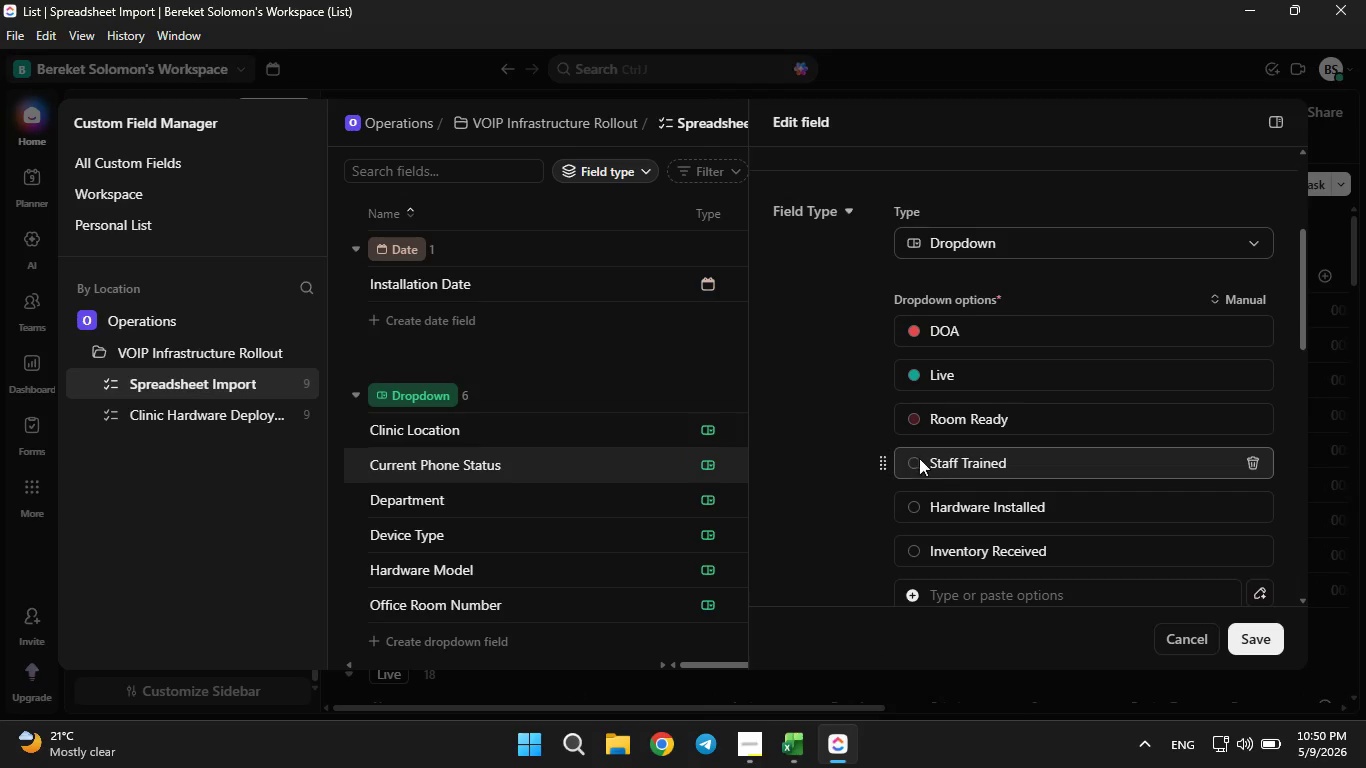 
left_click([919, 458])
 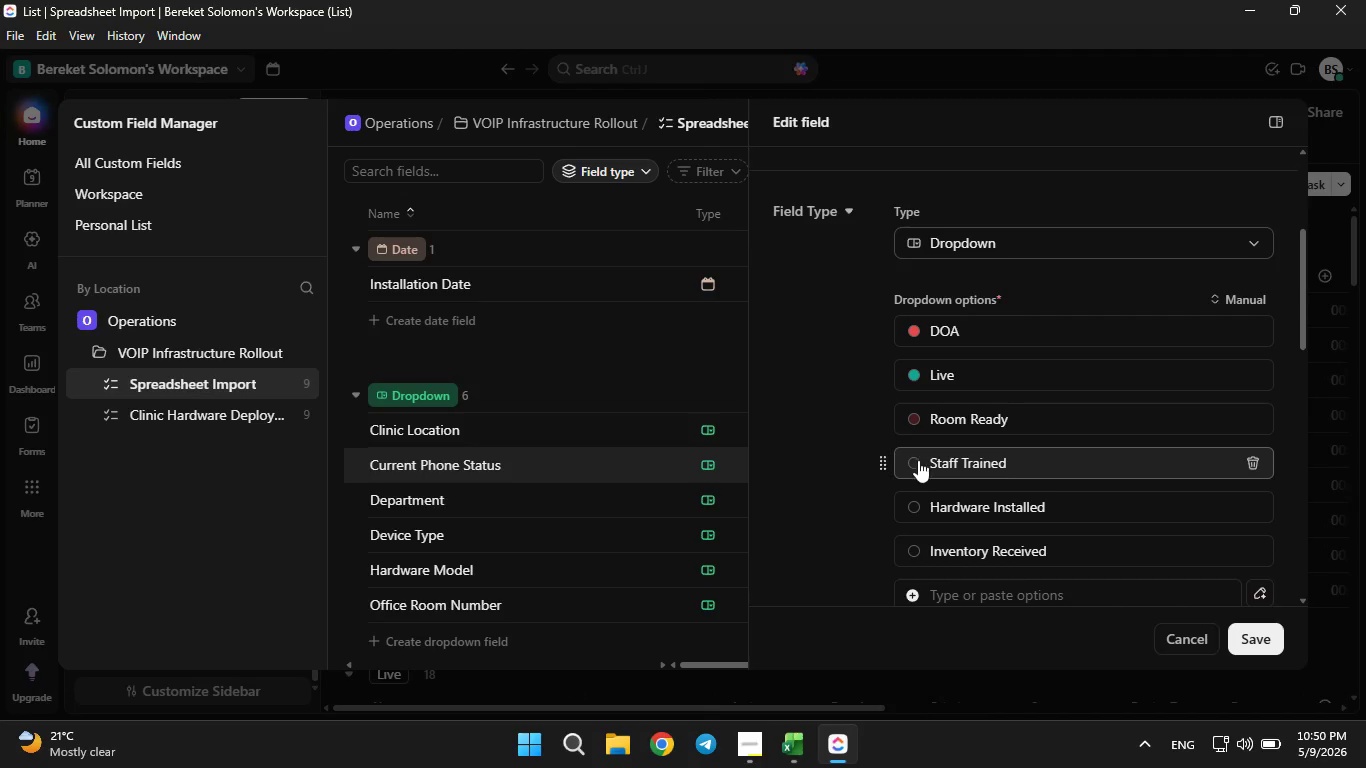 
double_click([918, 458])
 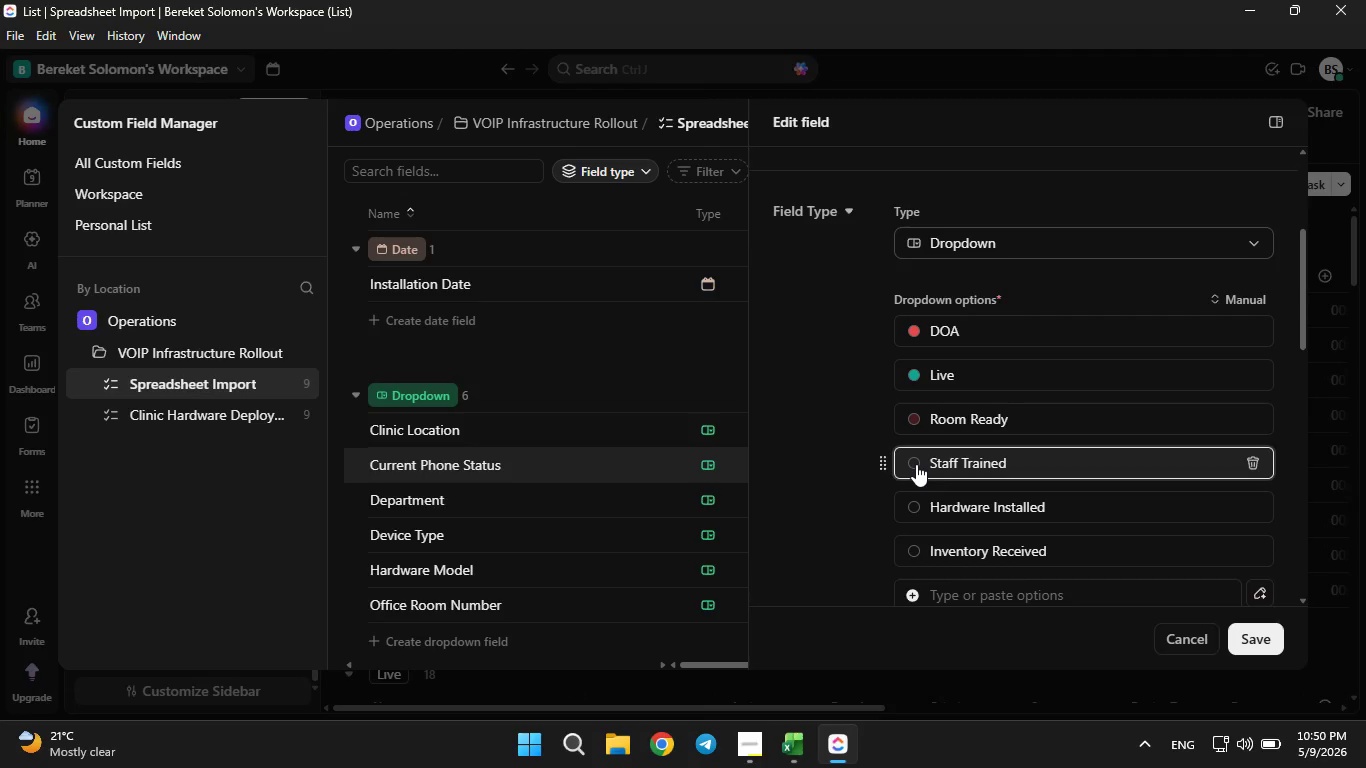 
triple_click([916, 464])
 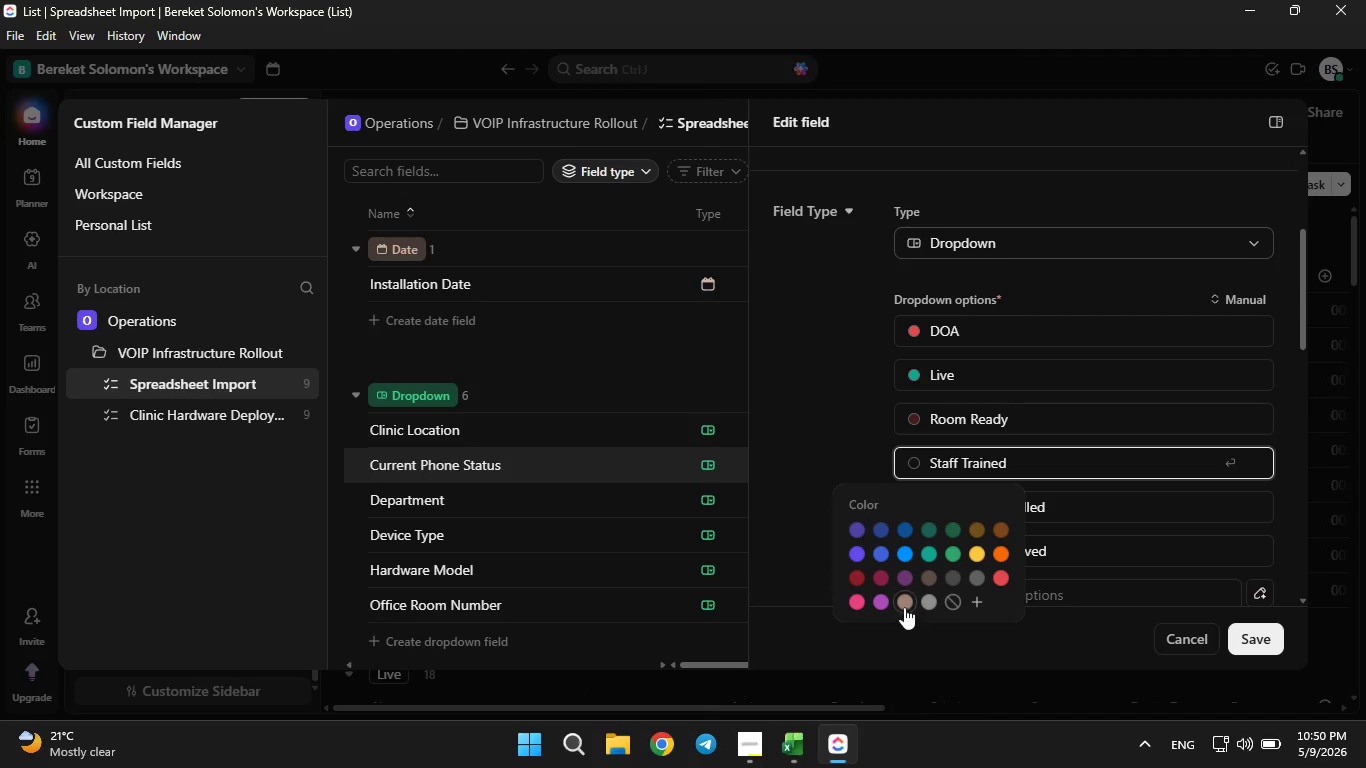 
left_click([904, 594])
 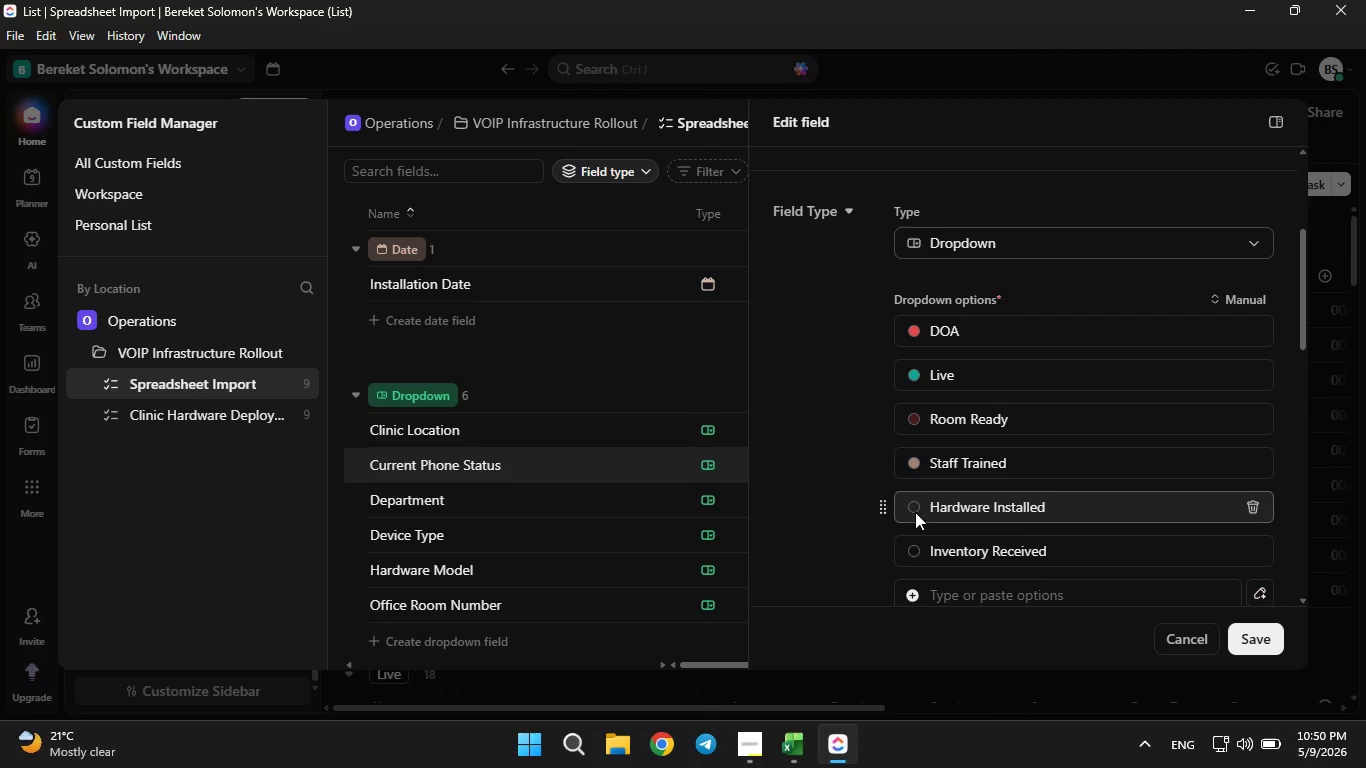 
double_click([915, 509])
 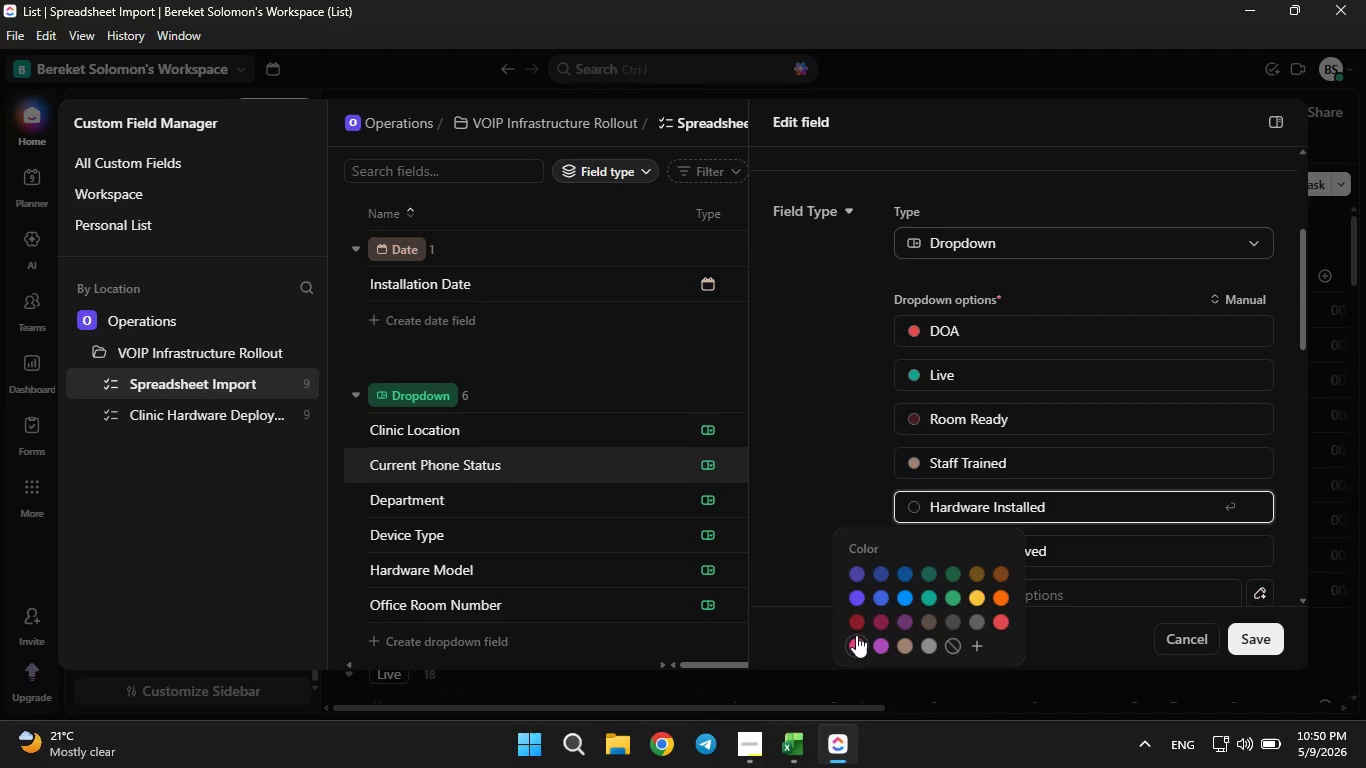 
left_click([856, 635])
 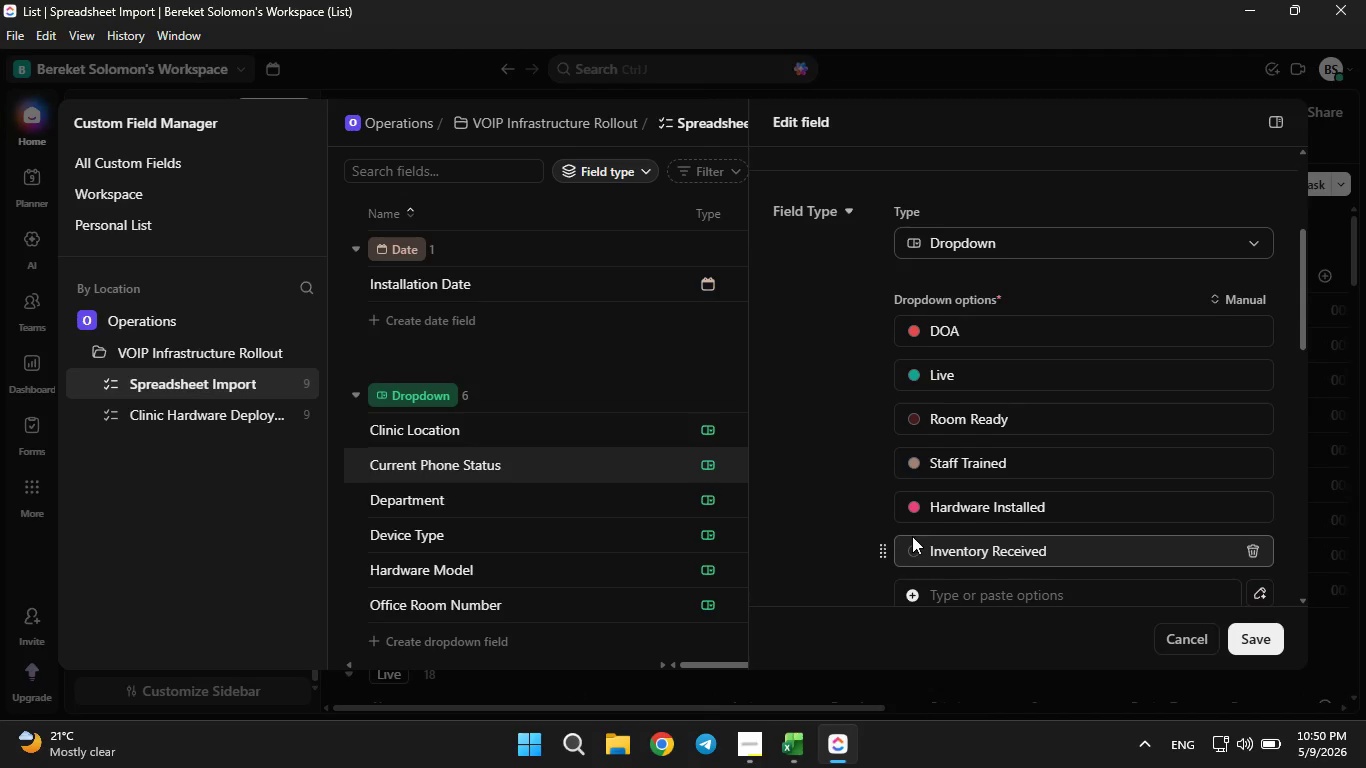 
scroll: coordinate [912, 536], scroll_direction: down, amount: 1.0
 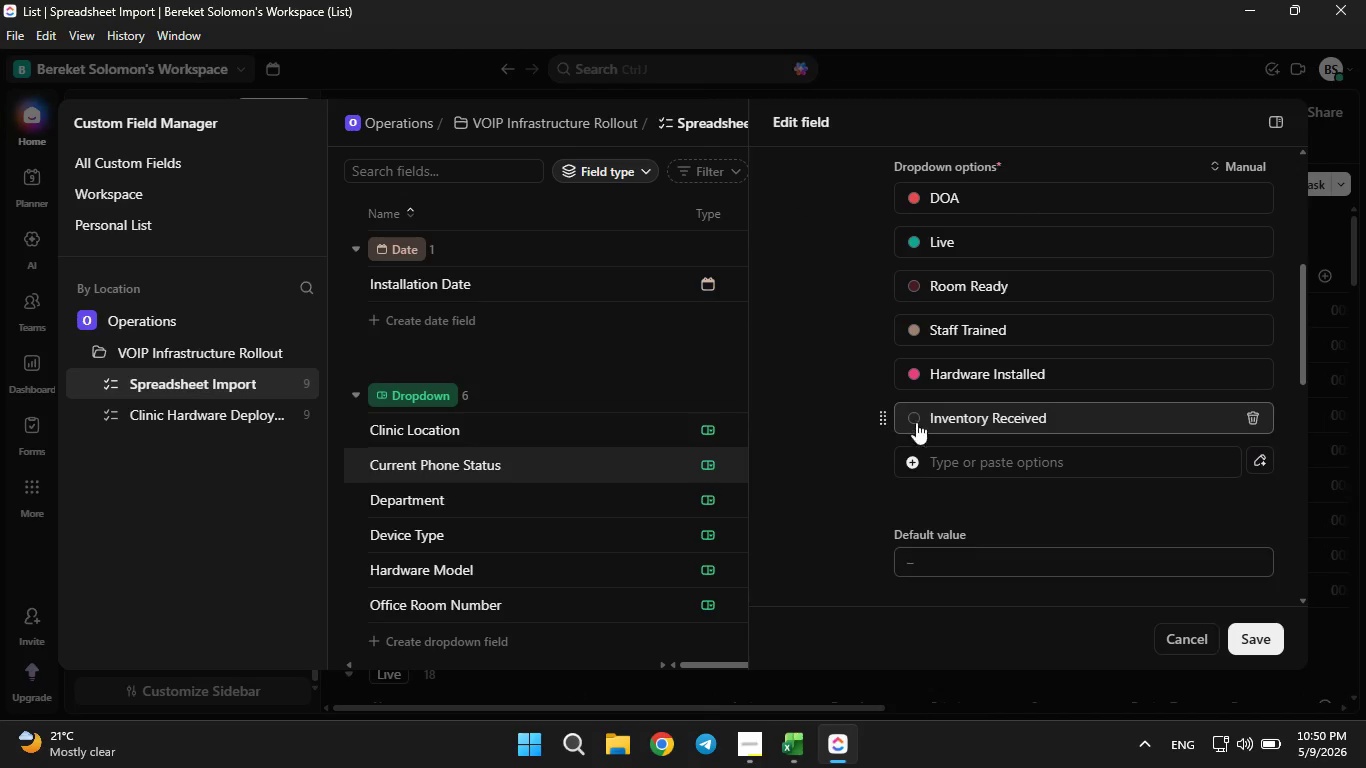 
left_click([913, 419])
 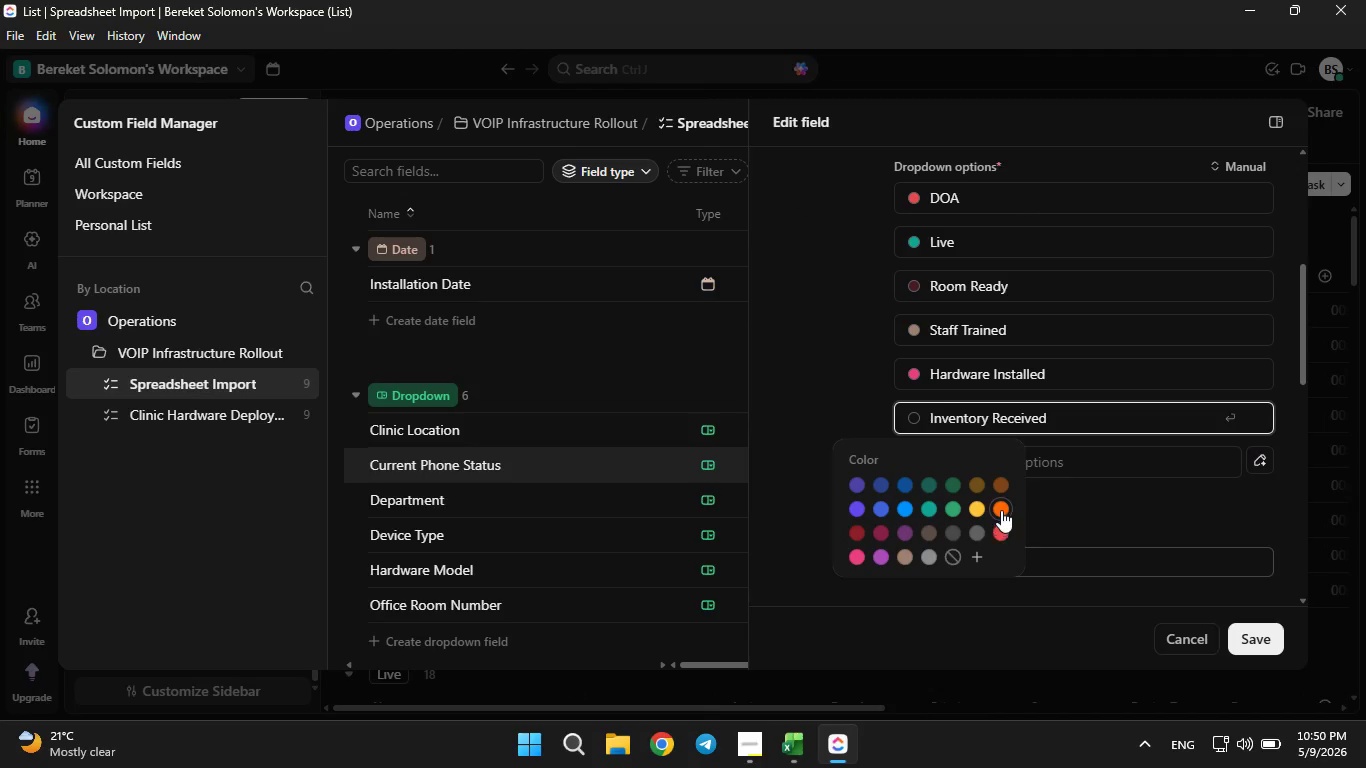 
left_click([987, 510])
 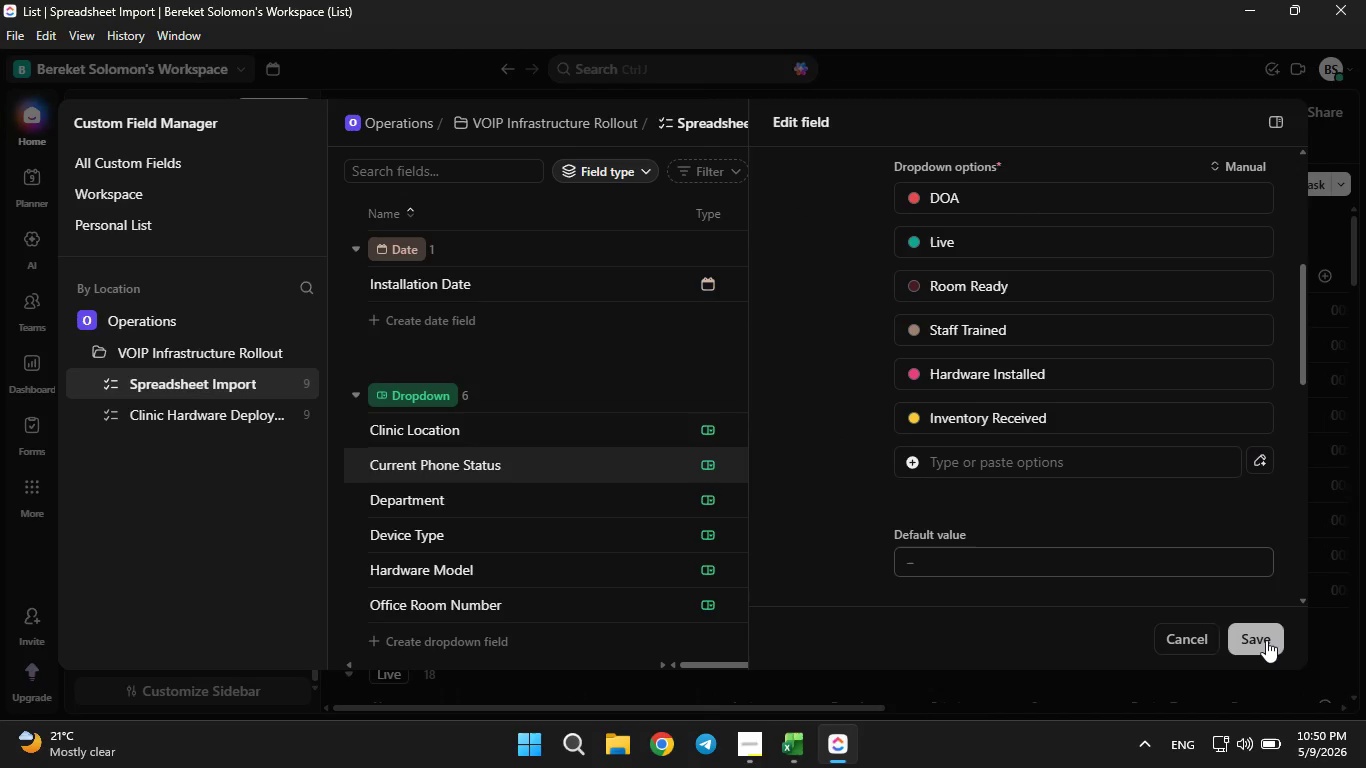 
left_click([1266, 640])
 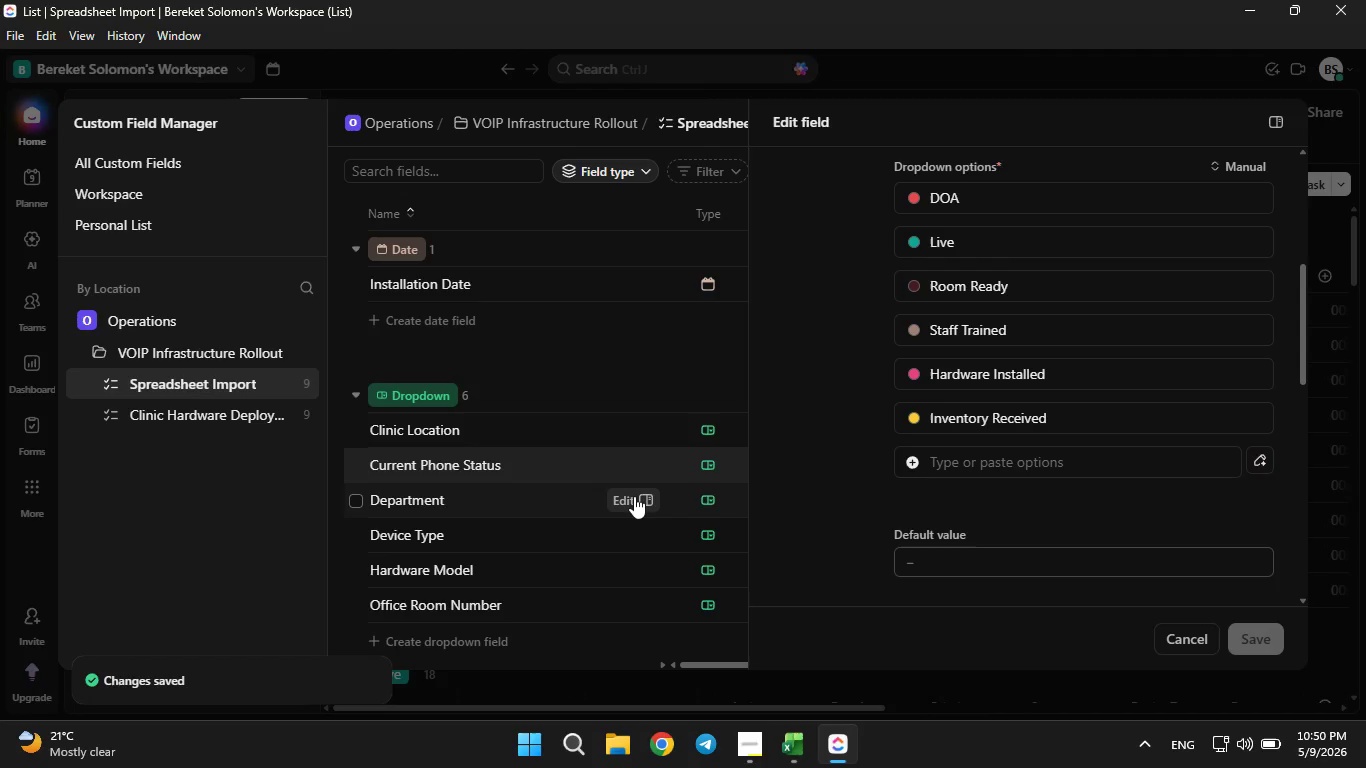 
left_click([634, 496])
 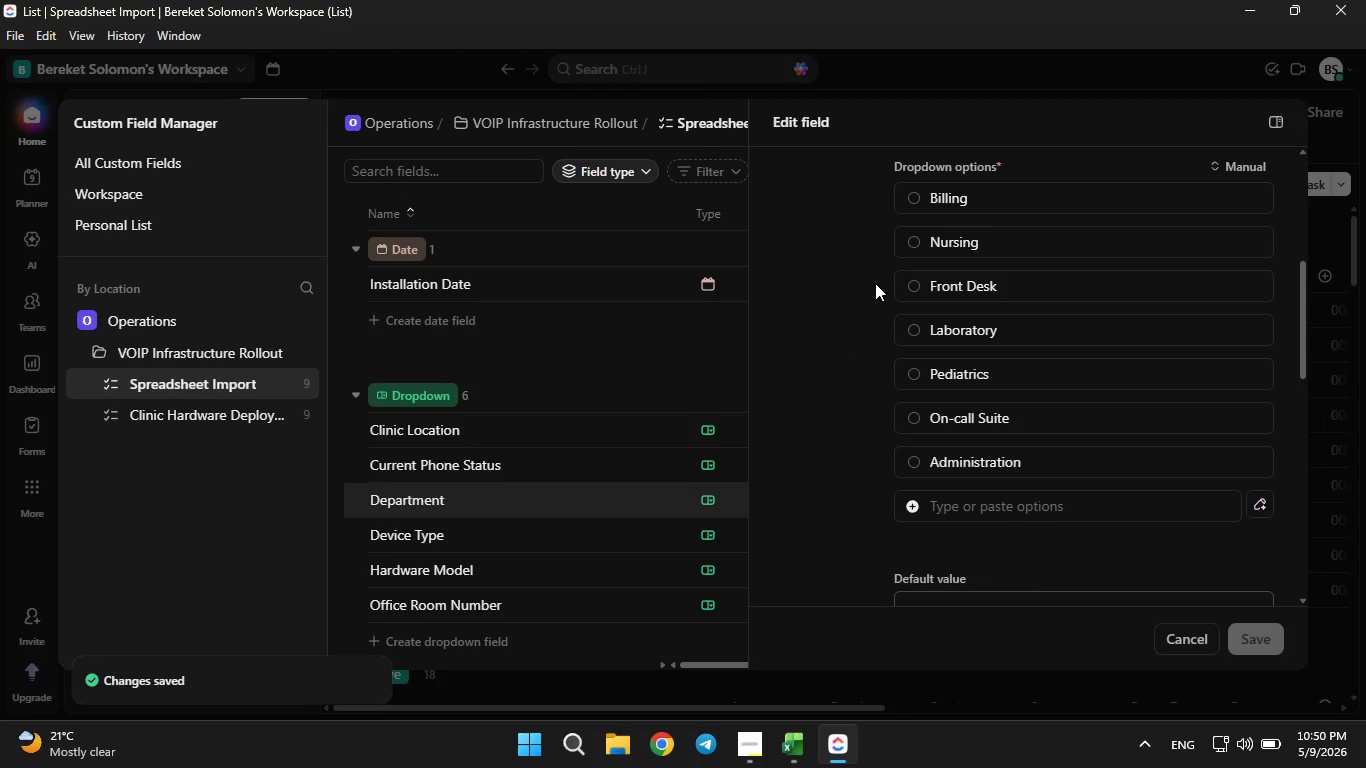 
left_click([913, 203])
 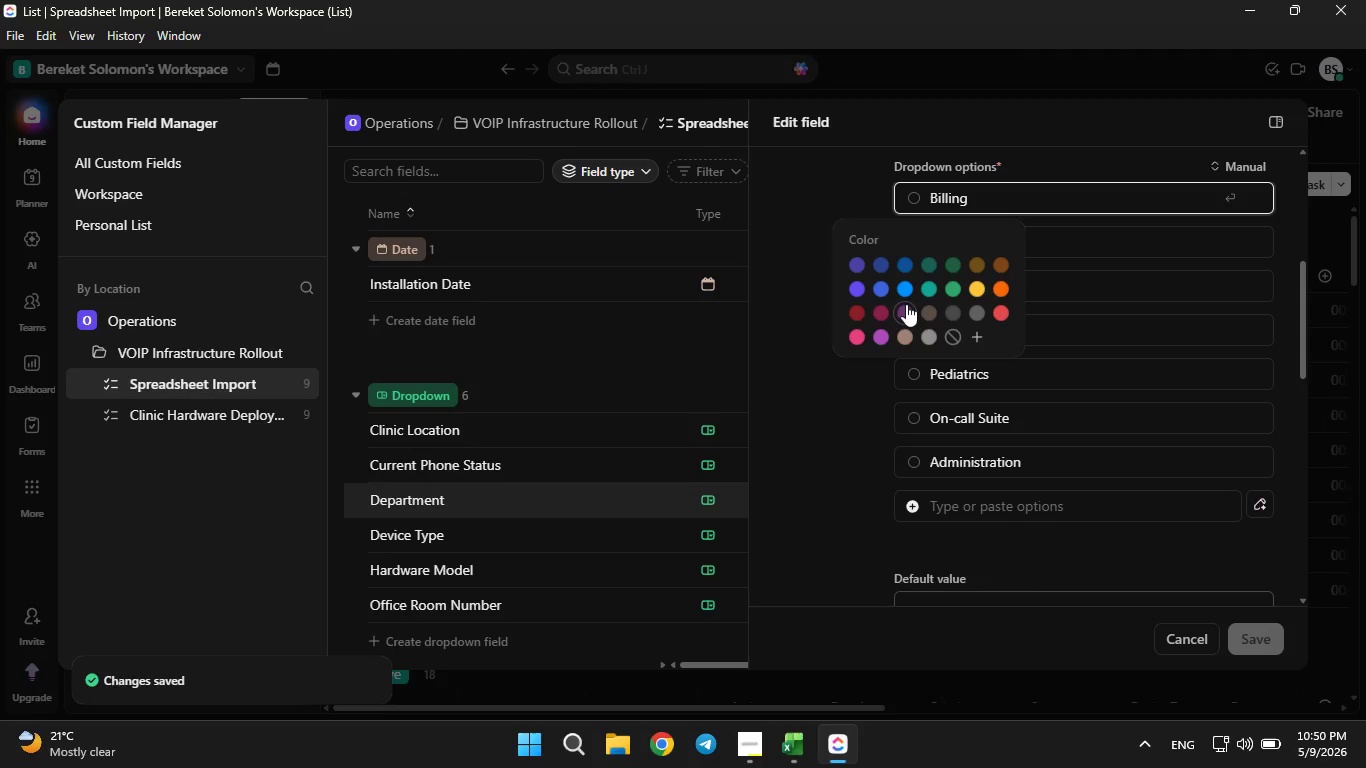 
left_click([906, 304])
 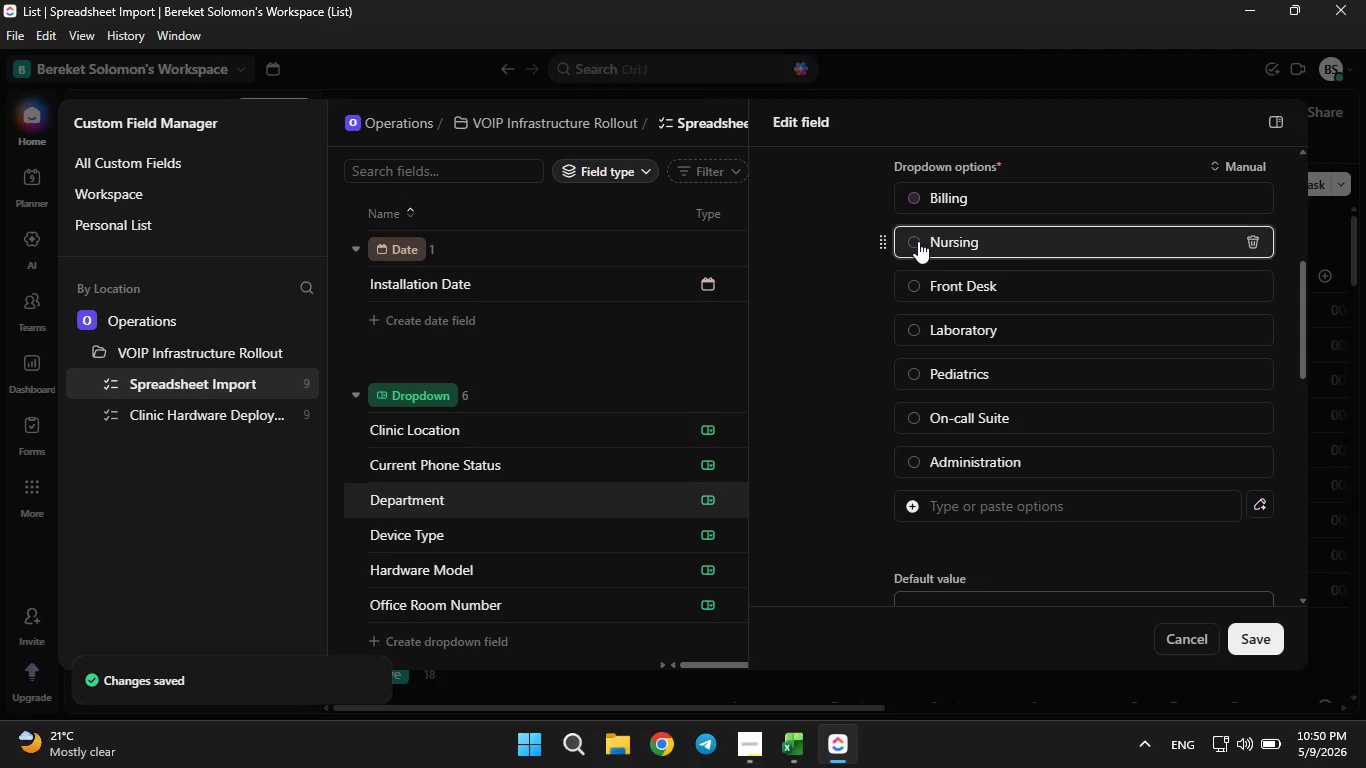 
left_click([918, 241])
 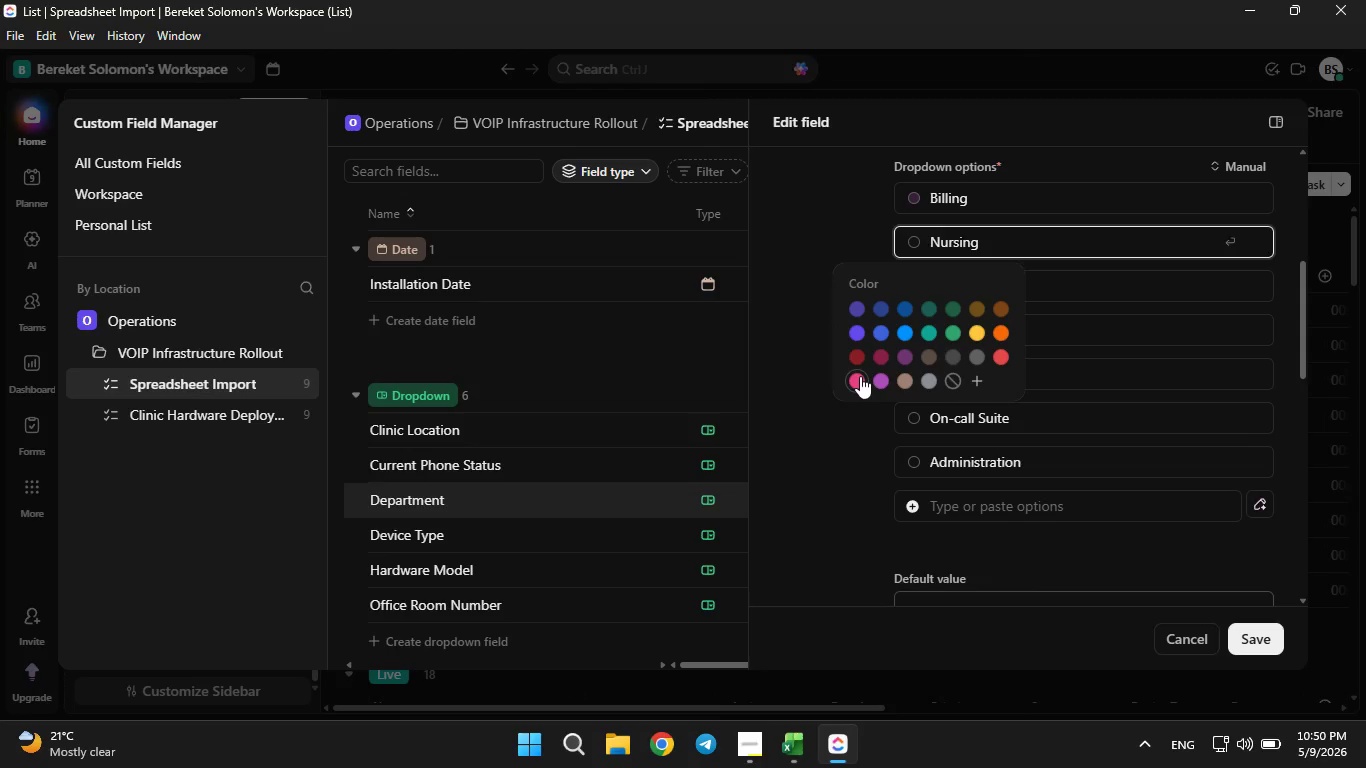 
left_click([860, 376])
 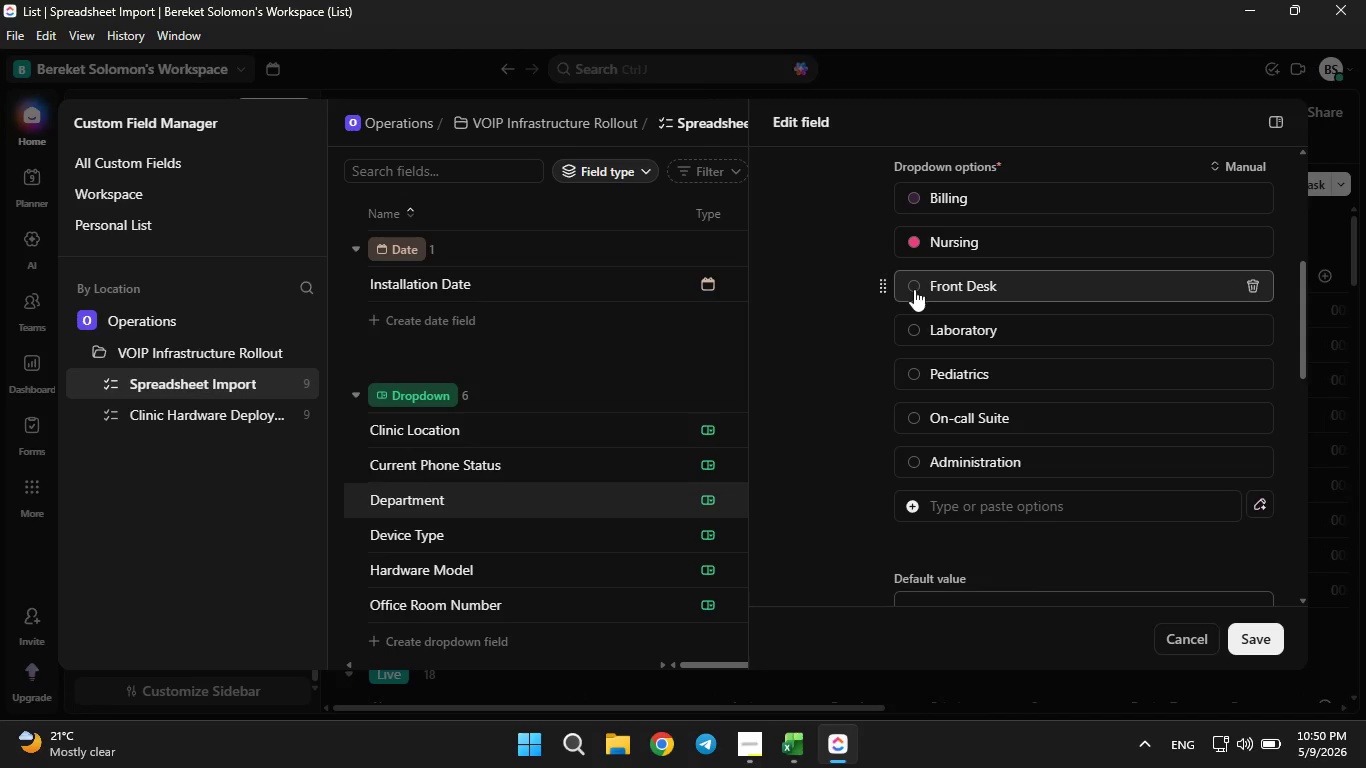 
double_click([914, 289])
 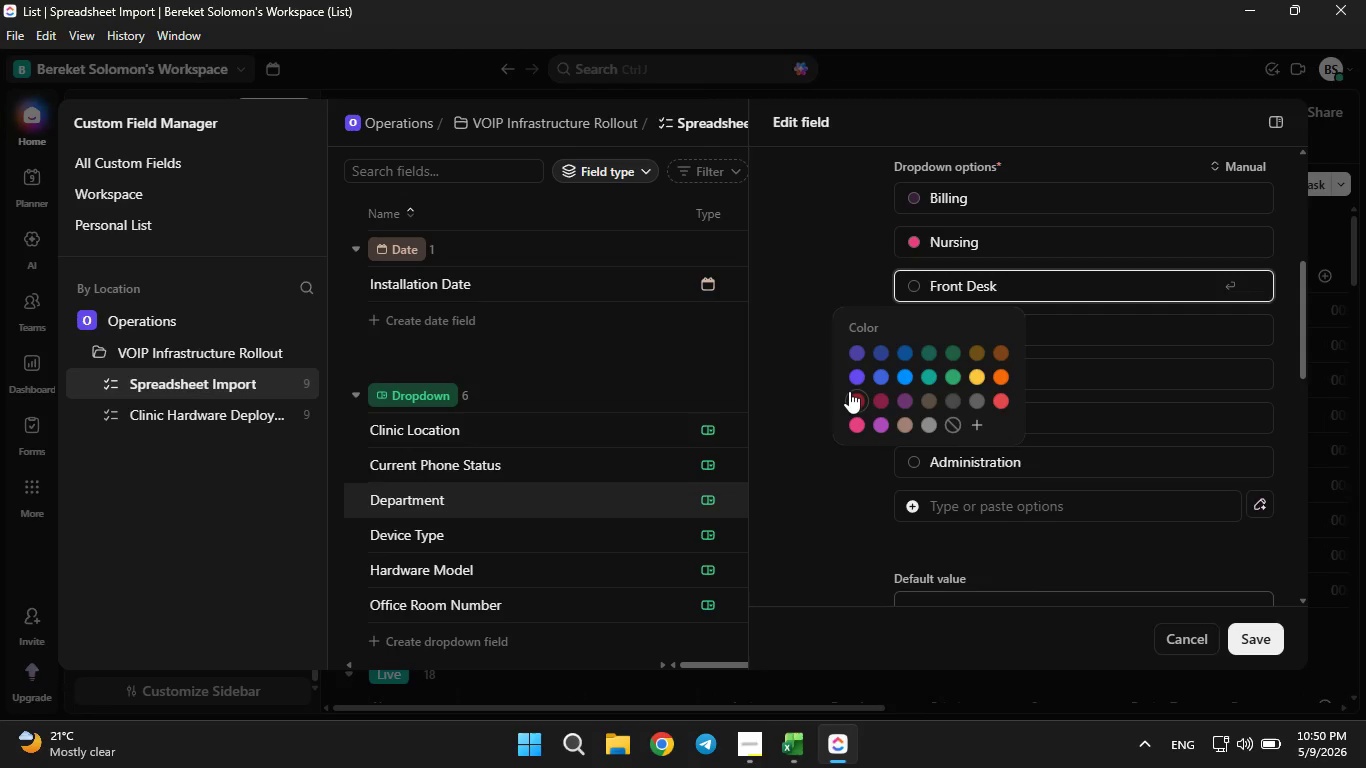 
left_click([849, 391])
 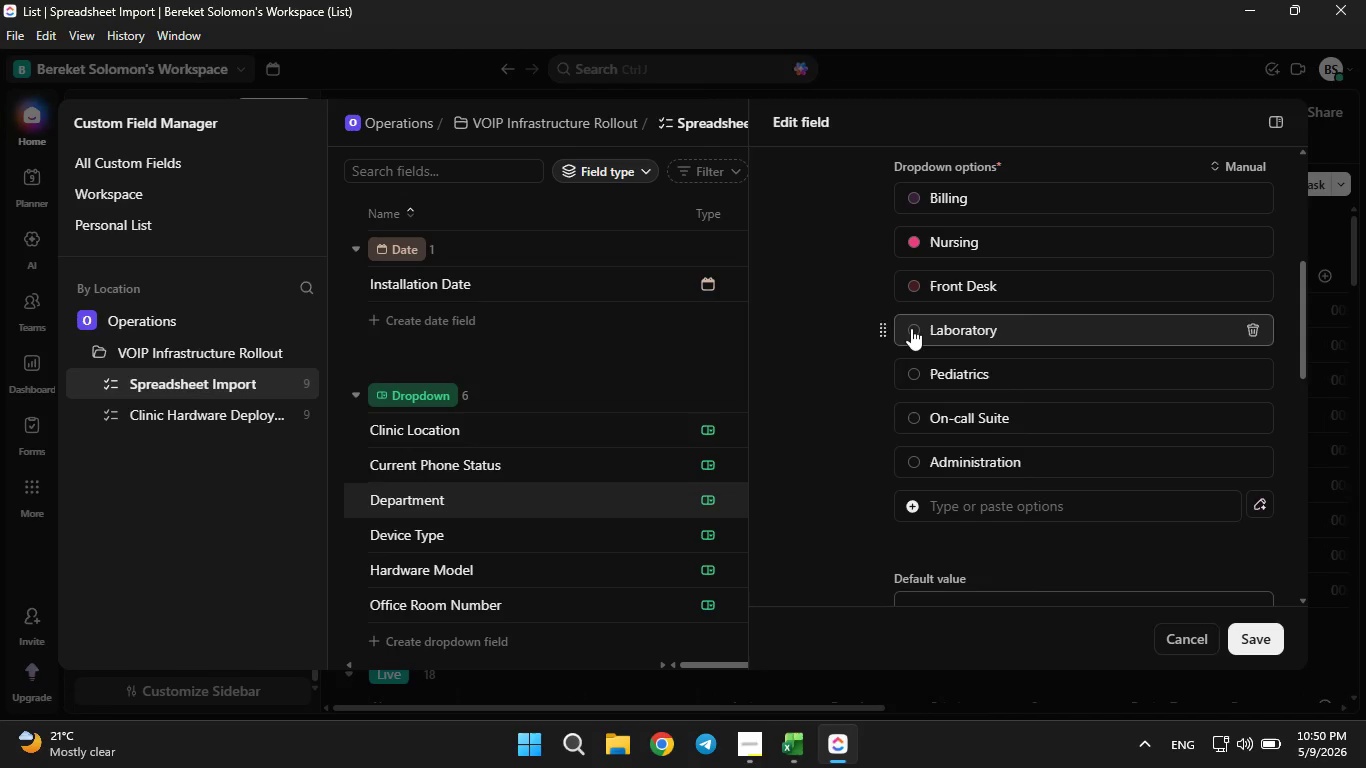 
left_click([911, 328])
 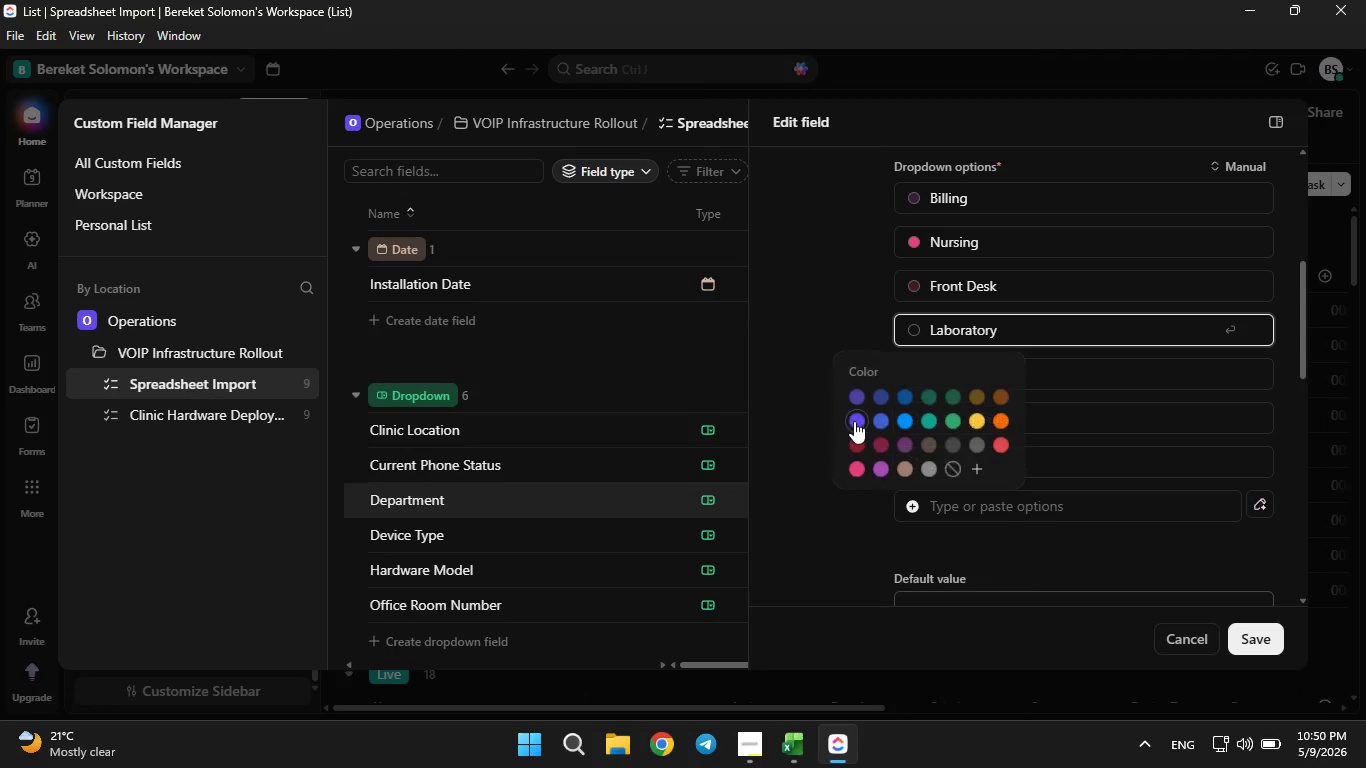 
left_click([854, 421])
 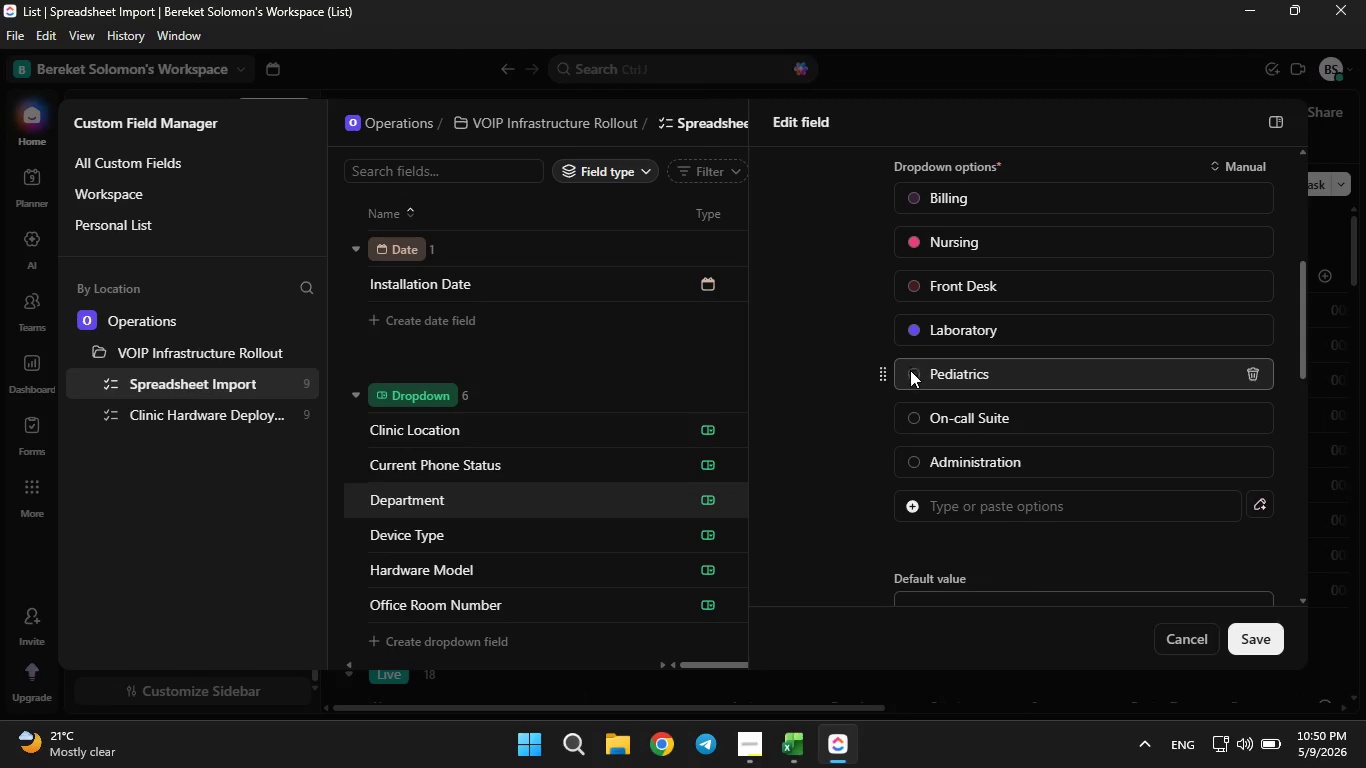 
left_click_drag(start_coordinate=[910, 367], to_coordinate=[910, 372])
 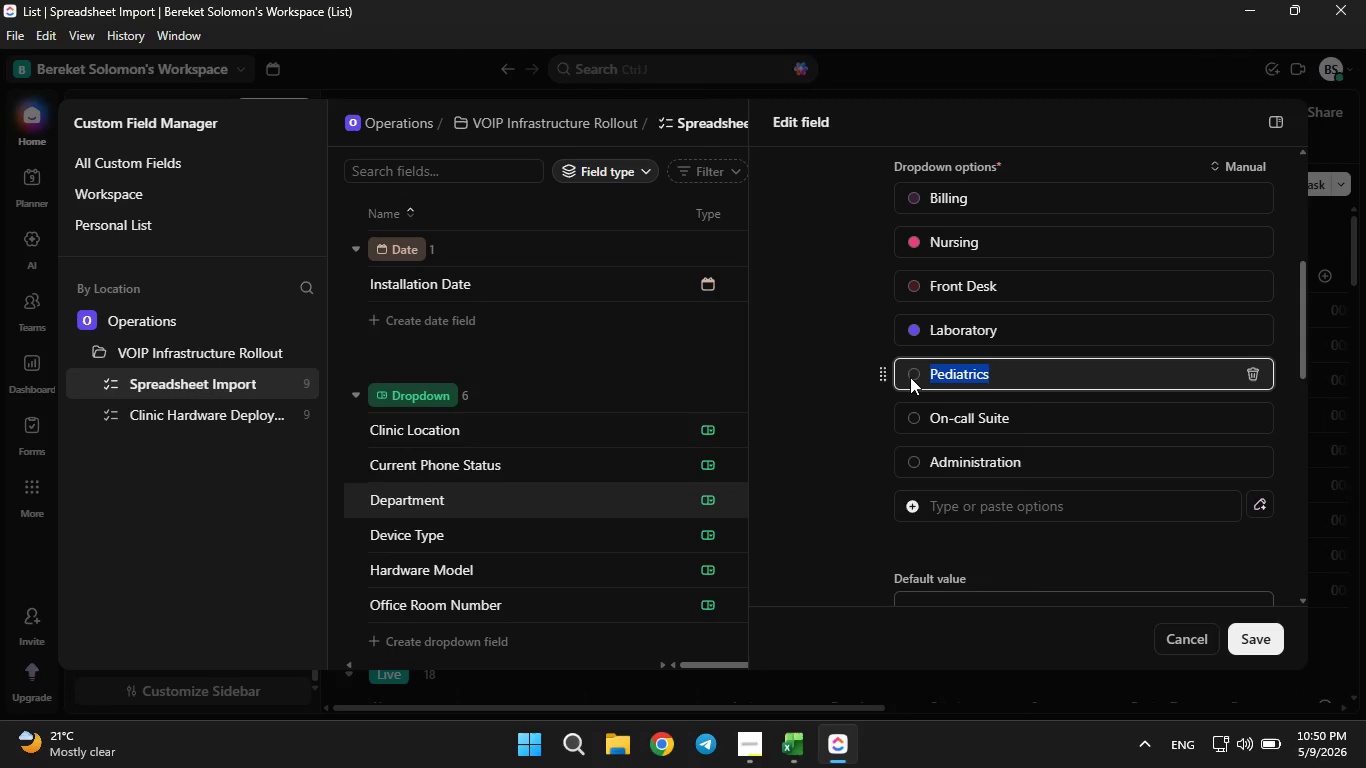 
double_click([910, 377])
 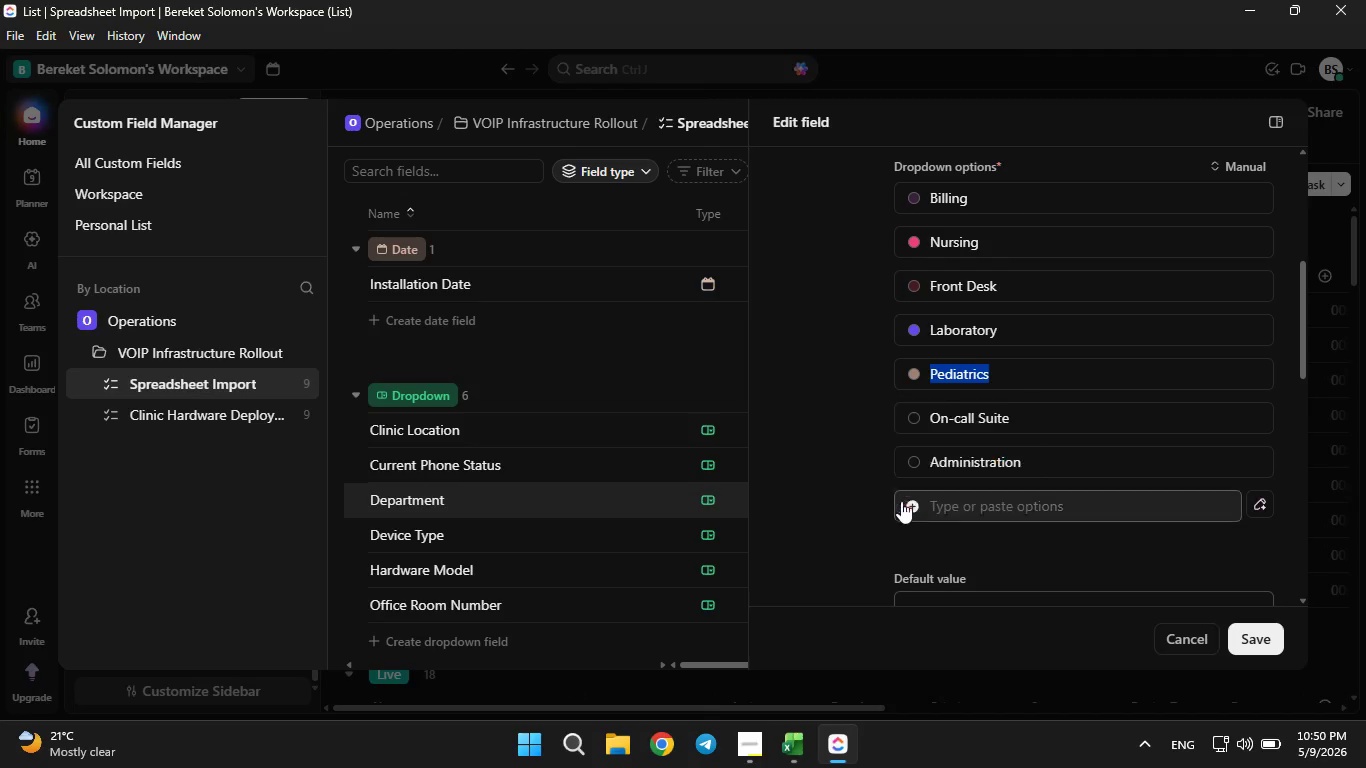 
left_click([910, 414])
 